 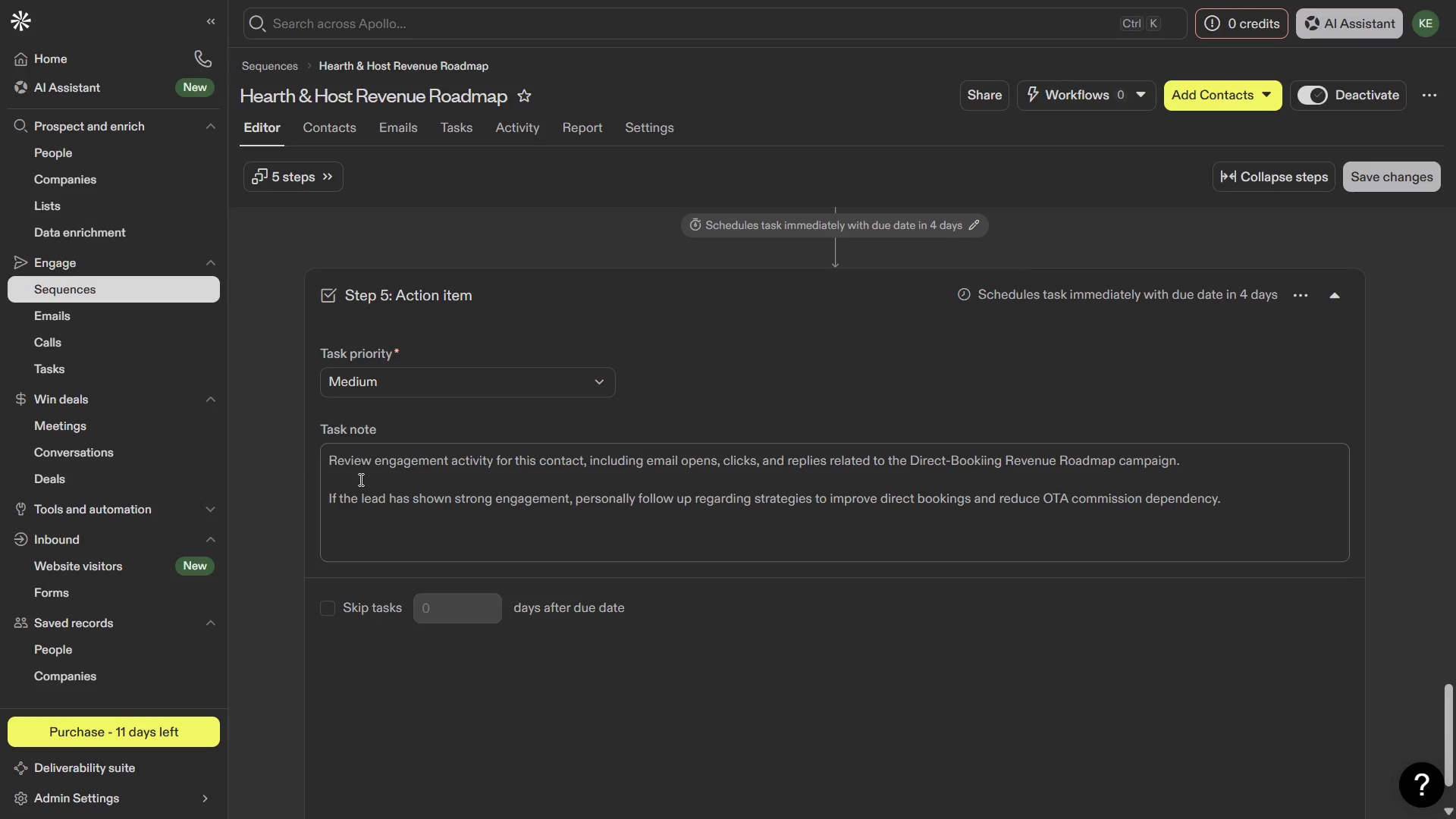 
scroll: coordinate [794, 225], scroll_direction: none, amount: 0.0
 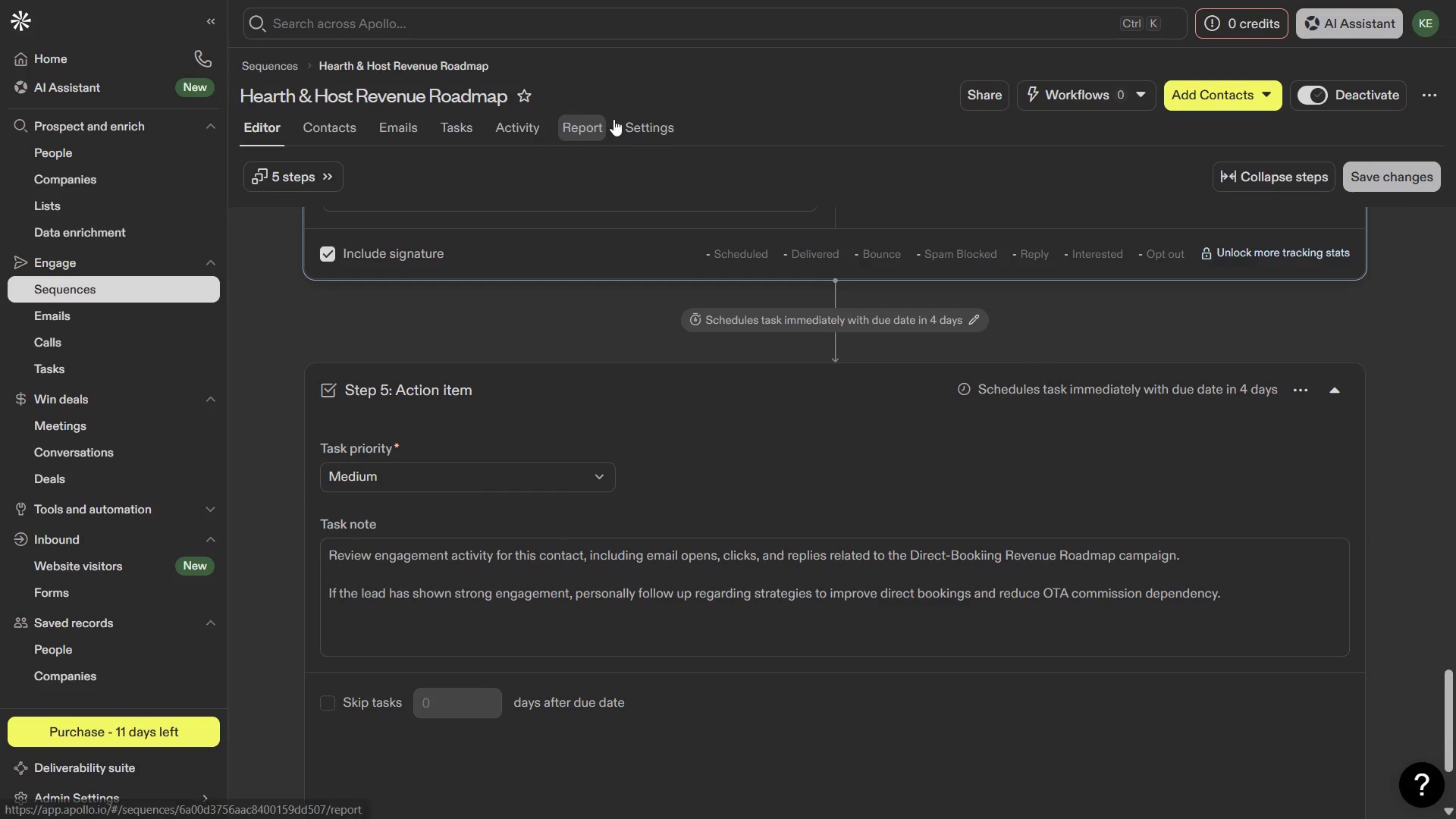 
left_click([630, 119])
 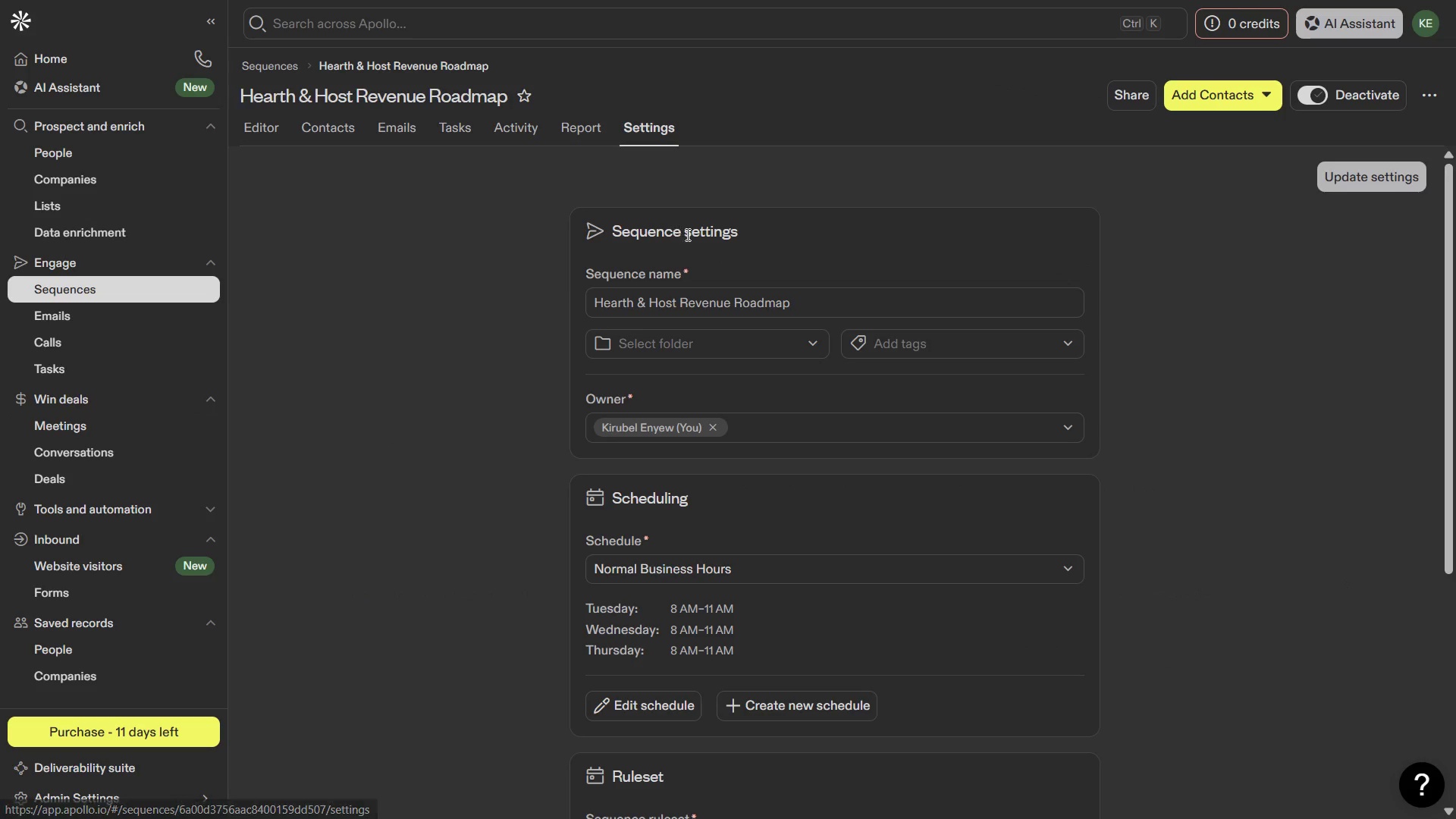 
scroll: coordinate [693, 251], scroll_direction: down, amount: 8.0
 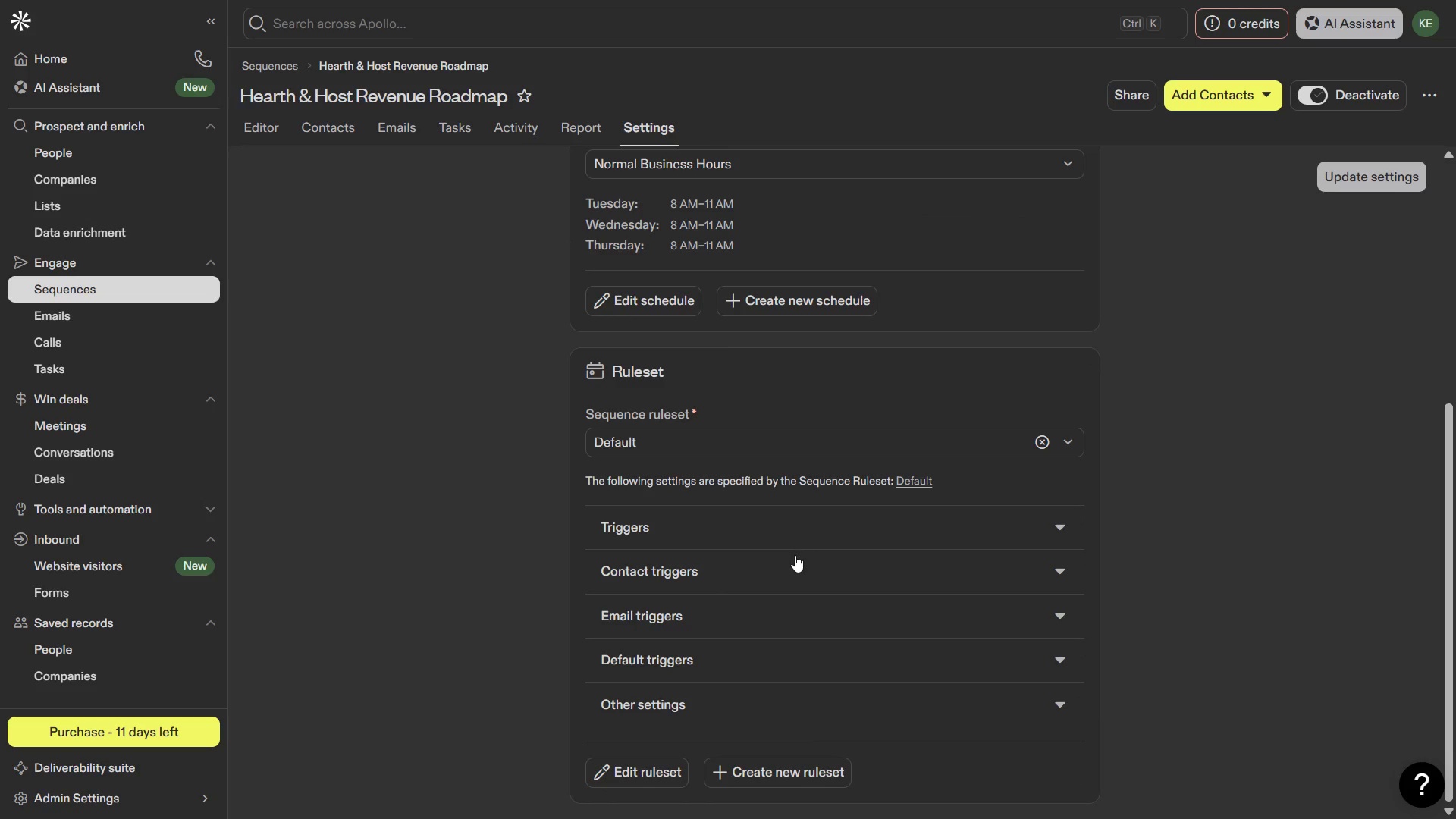 
left_click([795, 556])
 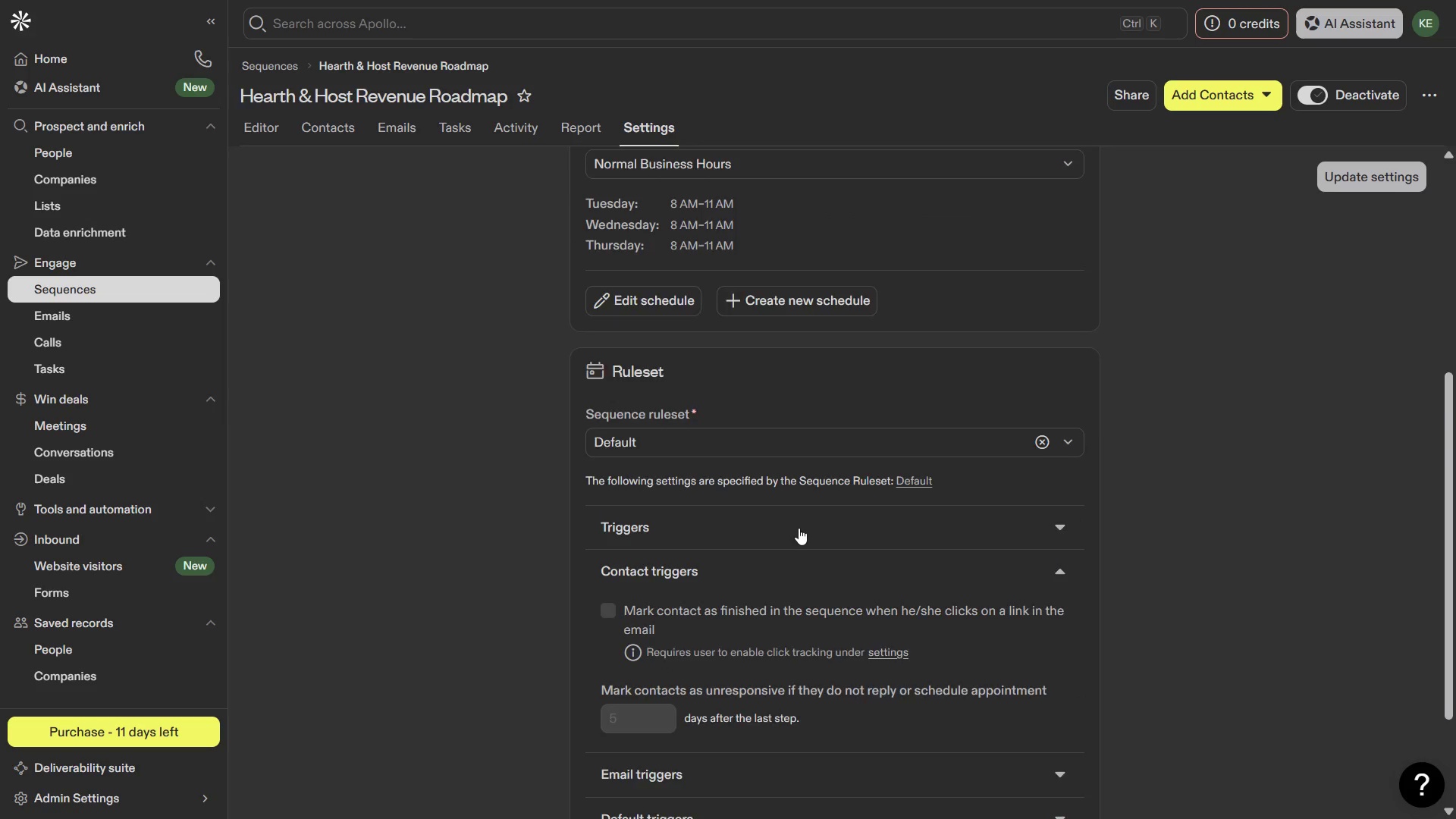 
scroll: coordinate [802, 518], scroll_direction: down, amount: 8.0
 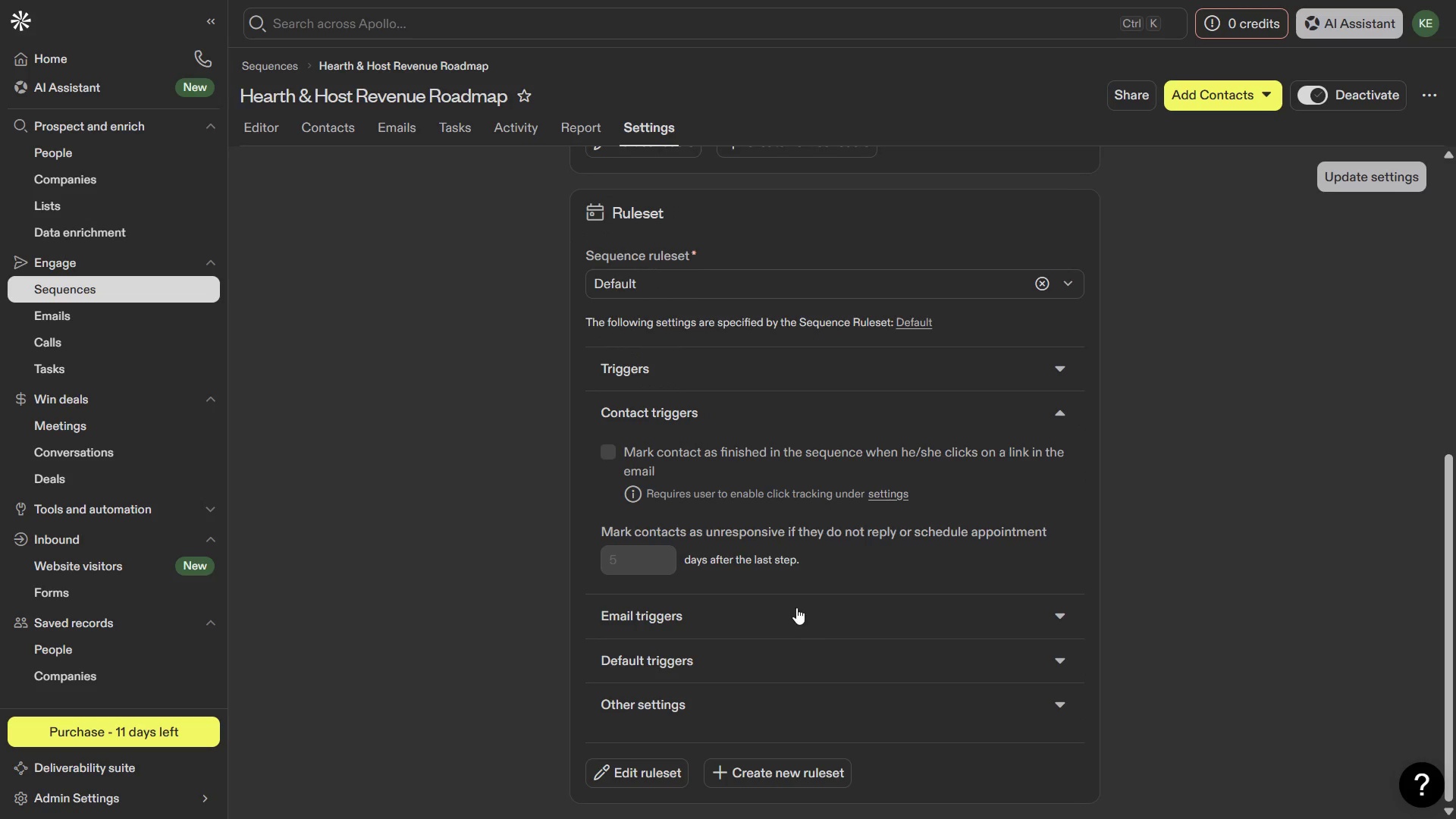 
left_click([791, 601])
 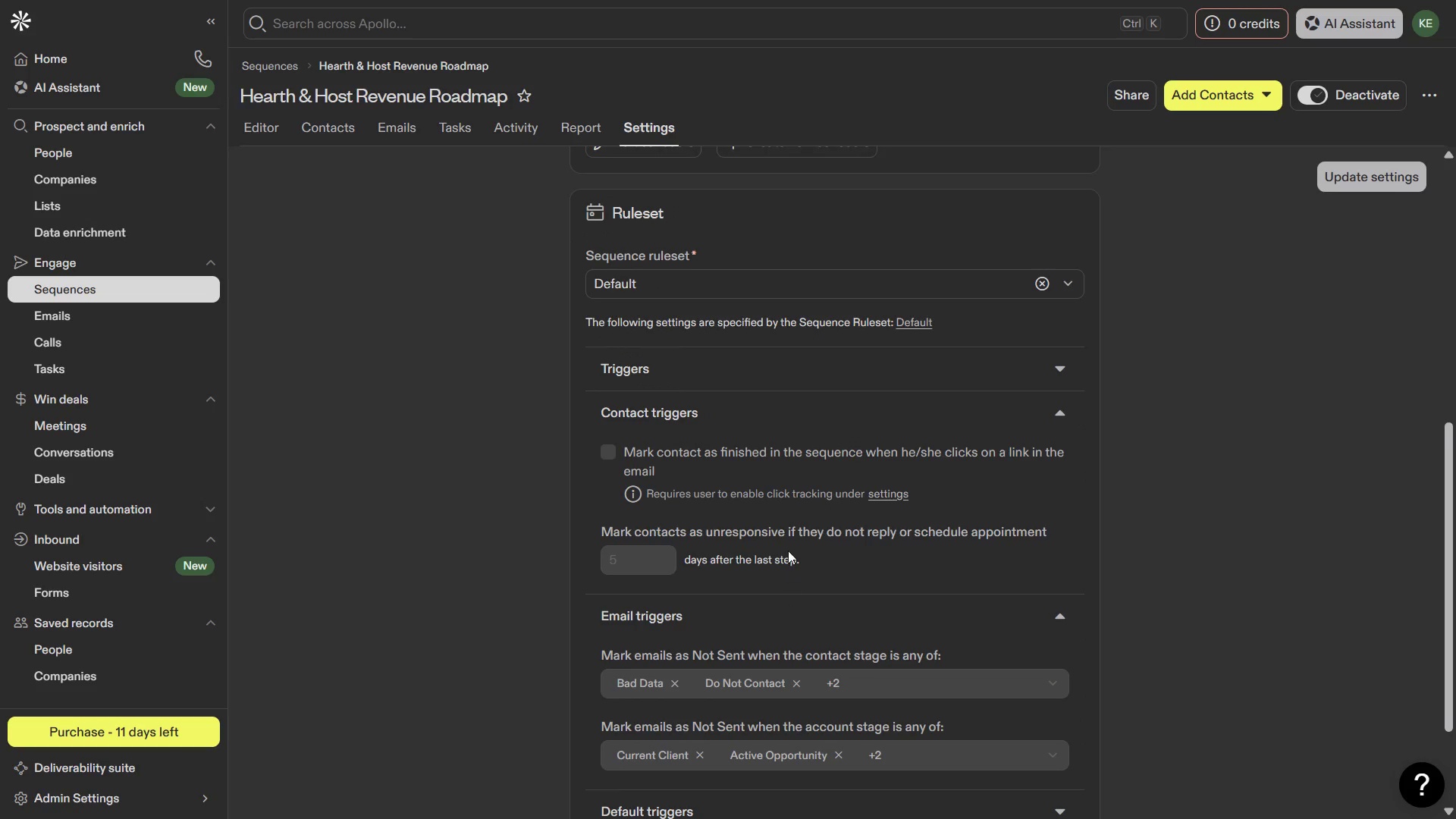 
scroll: coordinate [799, 581], scroll_direction: down, amount: 4.0
 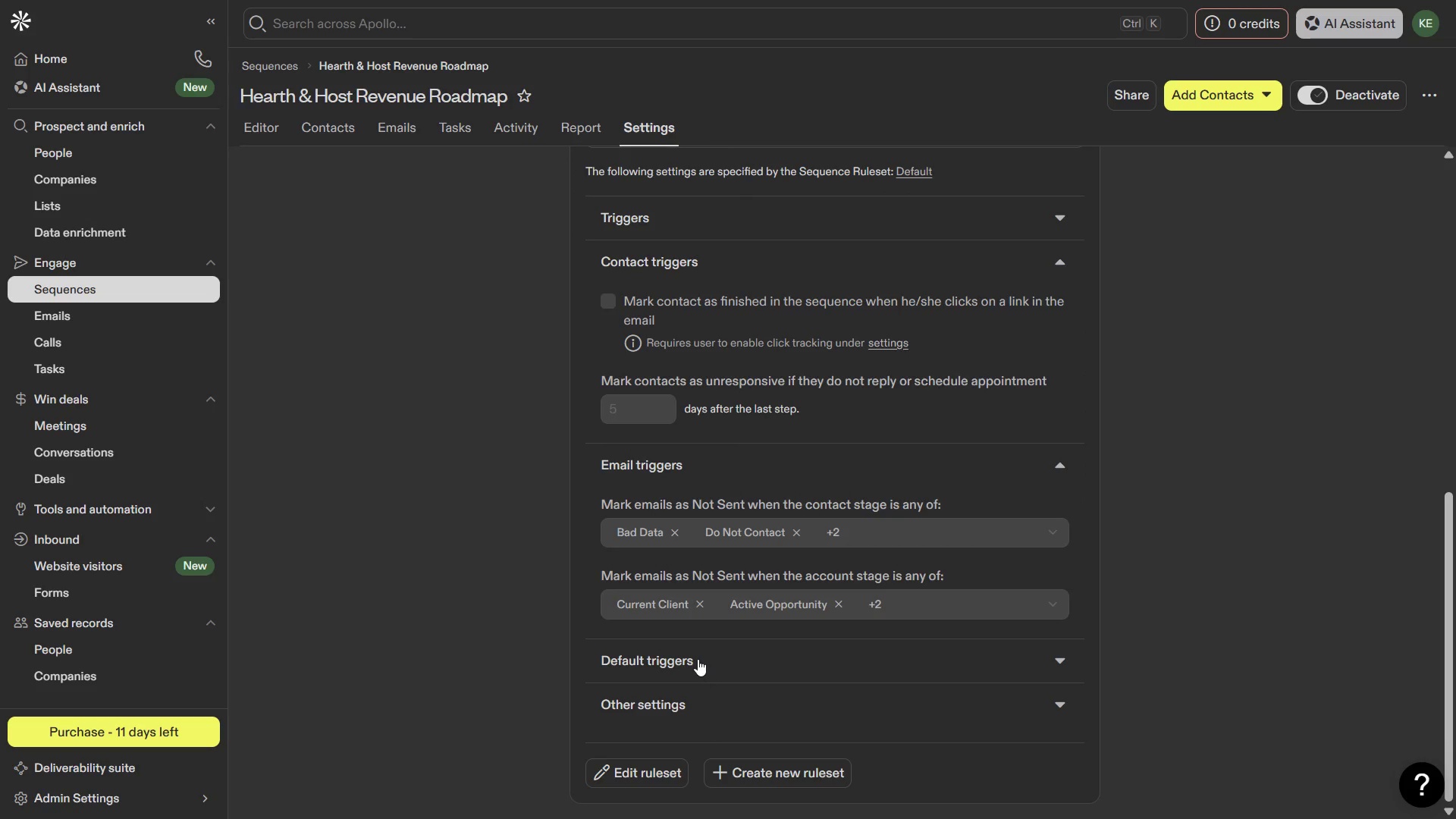 
left_click([697, 658])
 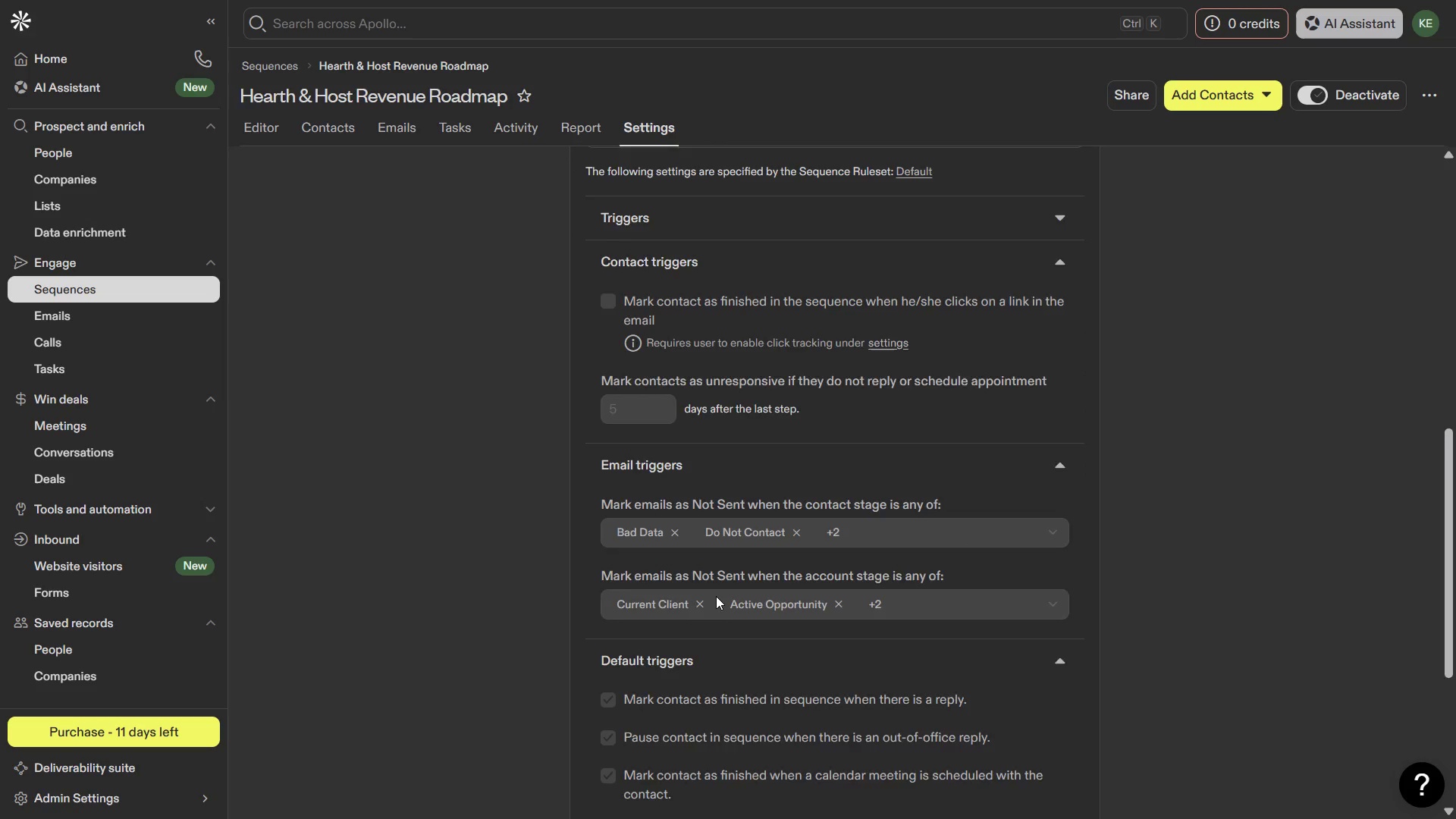 
scroll: coordinate [716, 596], scroll_direction: down, amount: 1.0
 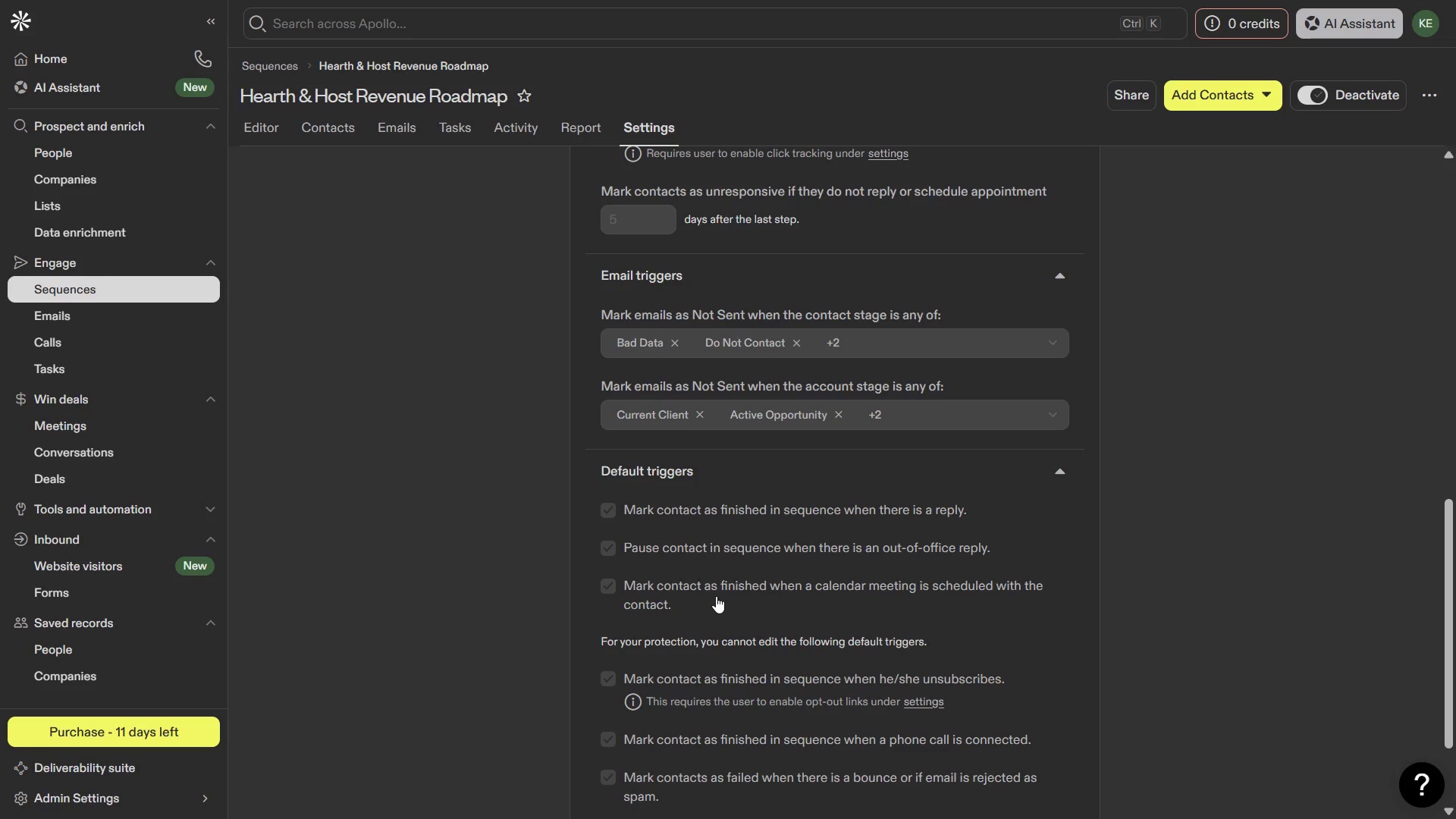 
scroll: coordinate [716, 596], scroll_direction: none, amount: 0.0
 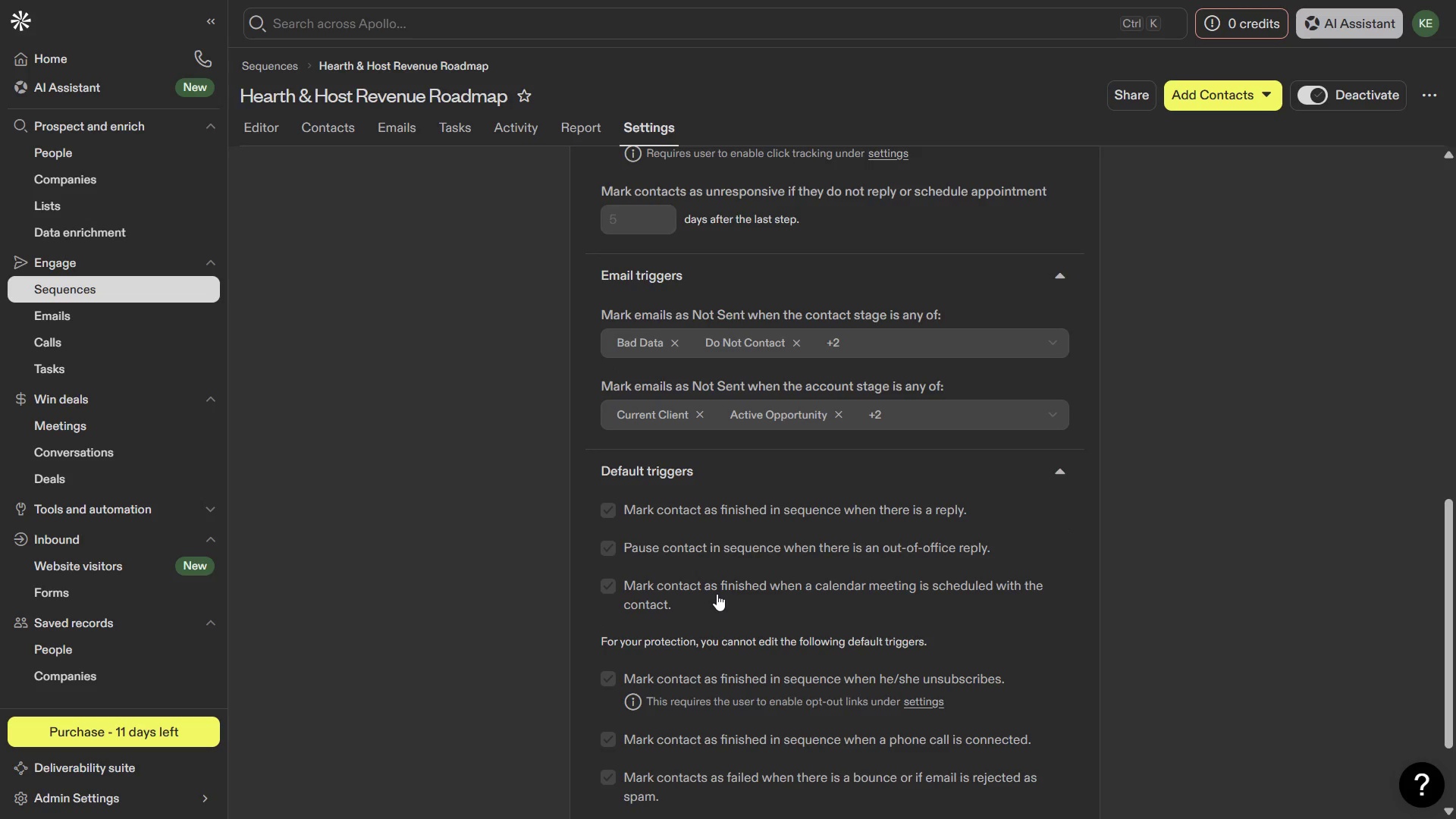 
wait(5.69)
 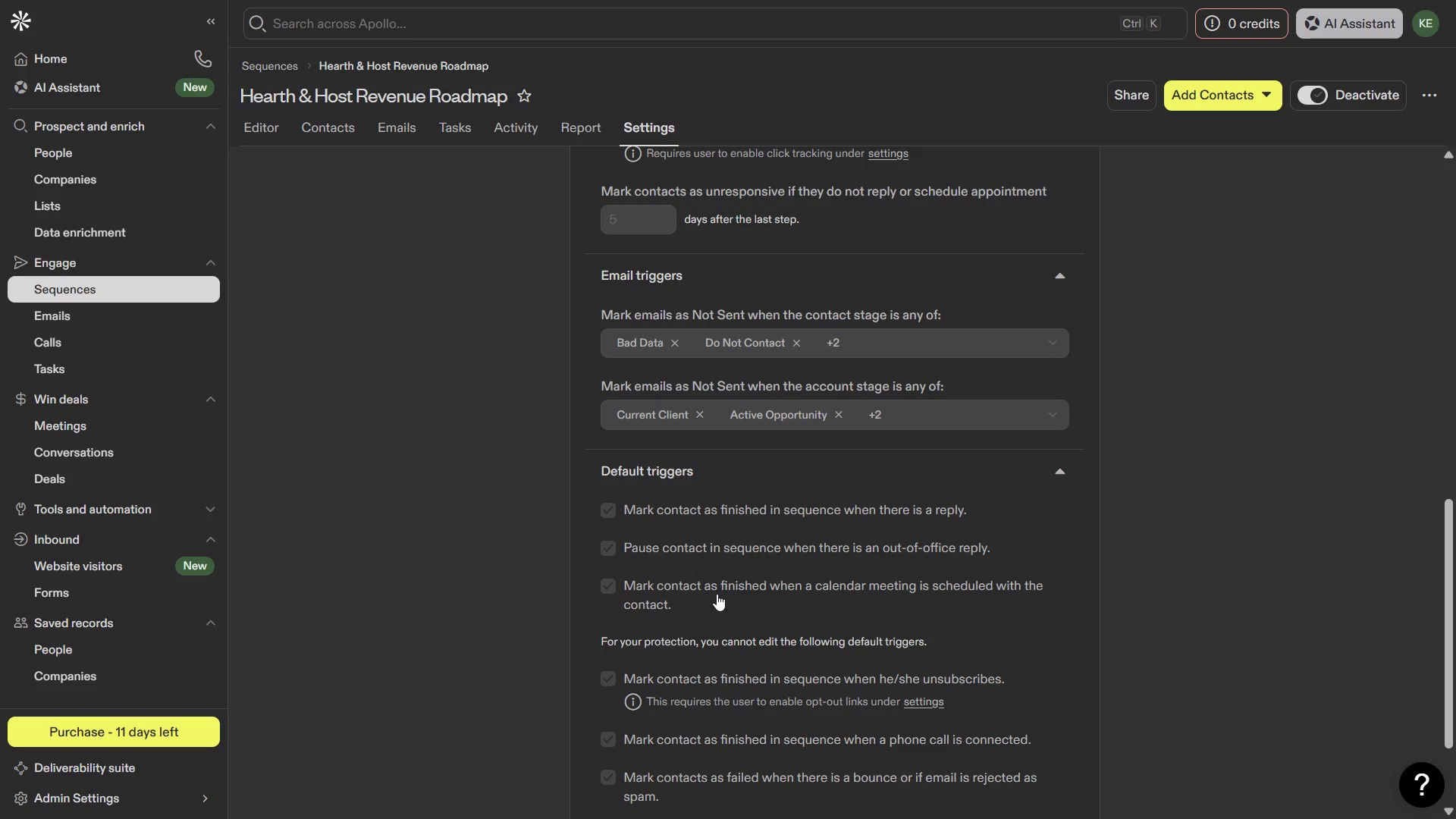 
scroll: coordinate [717, 594], scroll_direction: down, amount: 1.0
 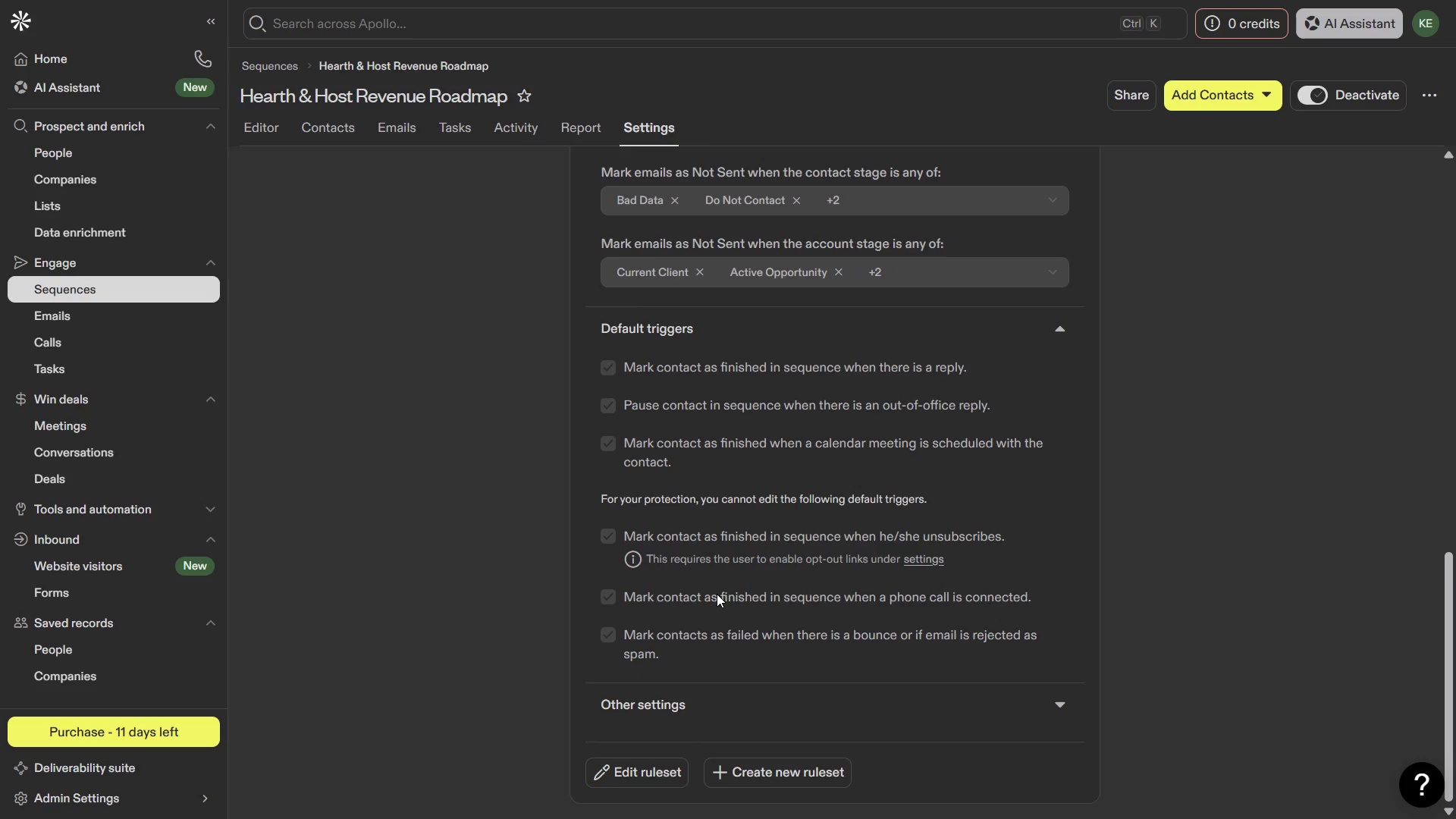 
scroll: coordinate [717, 594], scroll_direction: none, amount: 0.0
 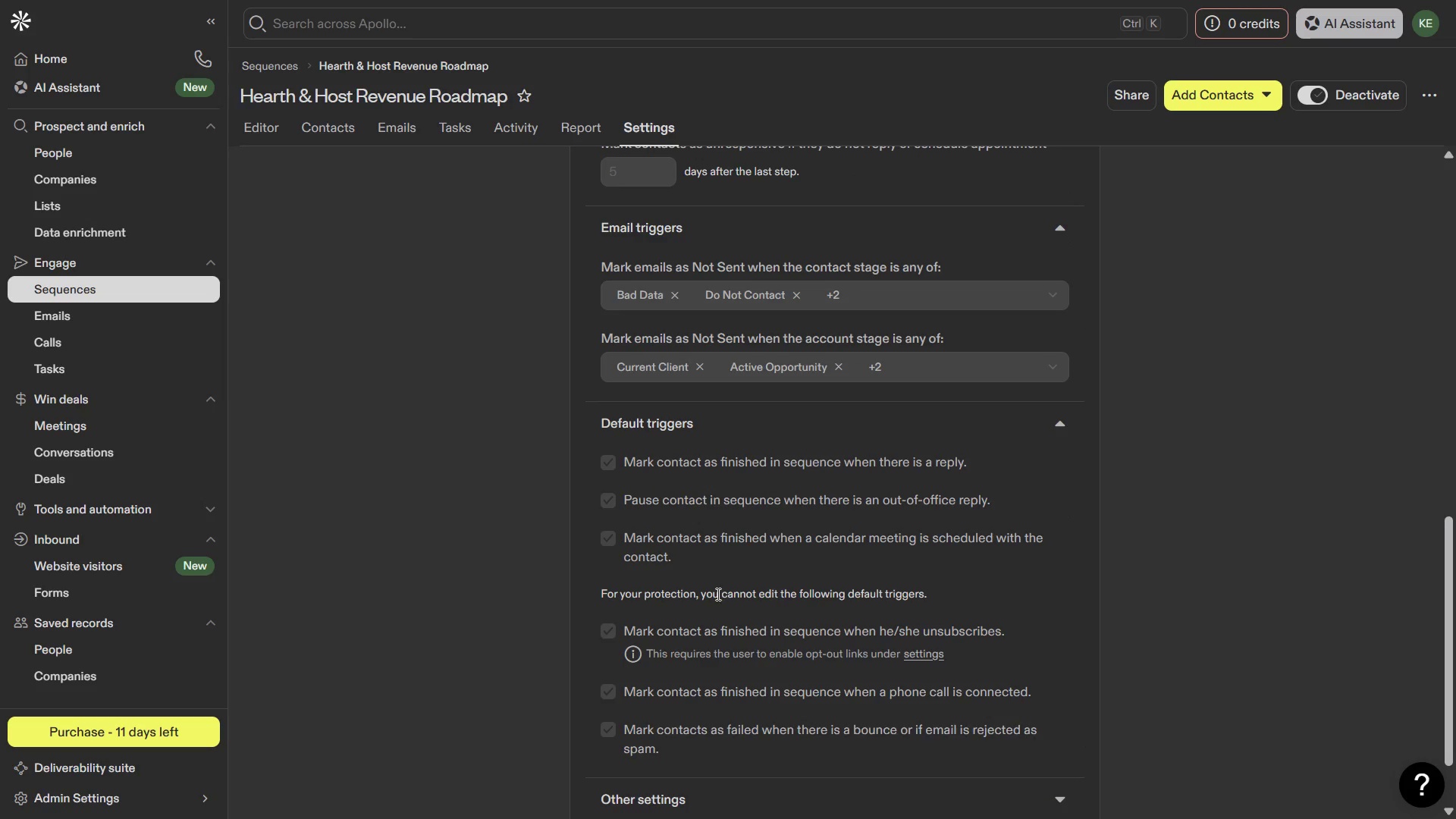 
scroll: coordinate [717, 594], scroll_direction: up, amount: 1.0
 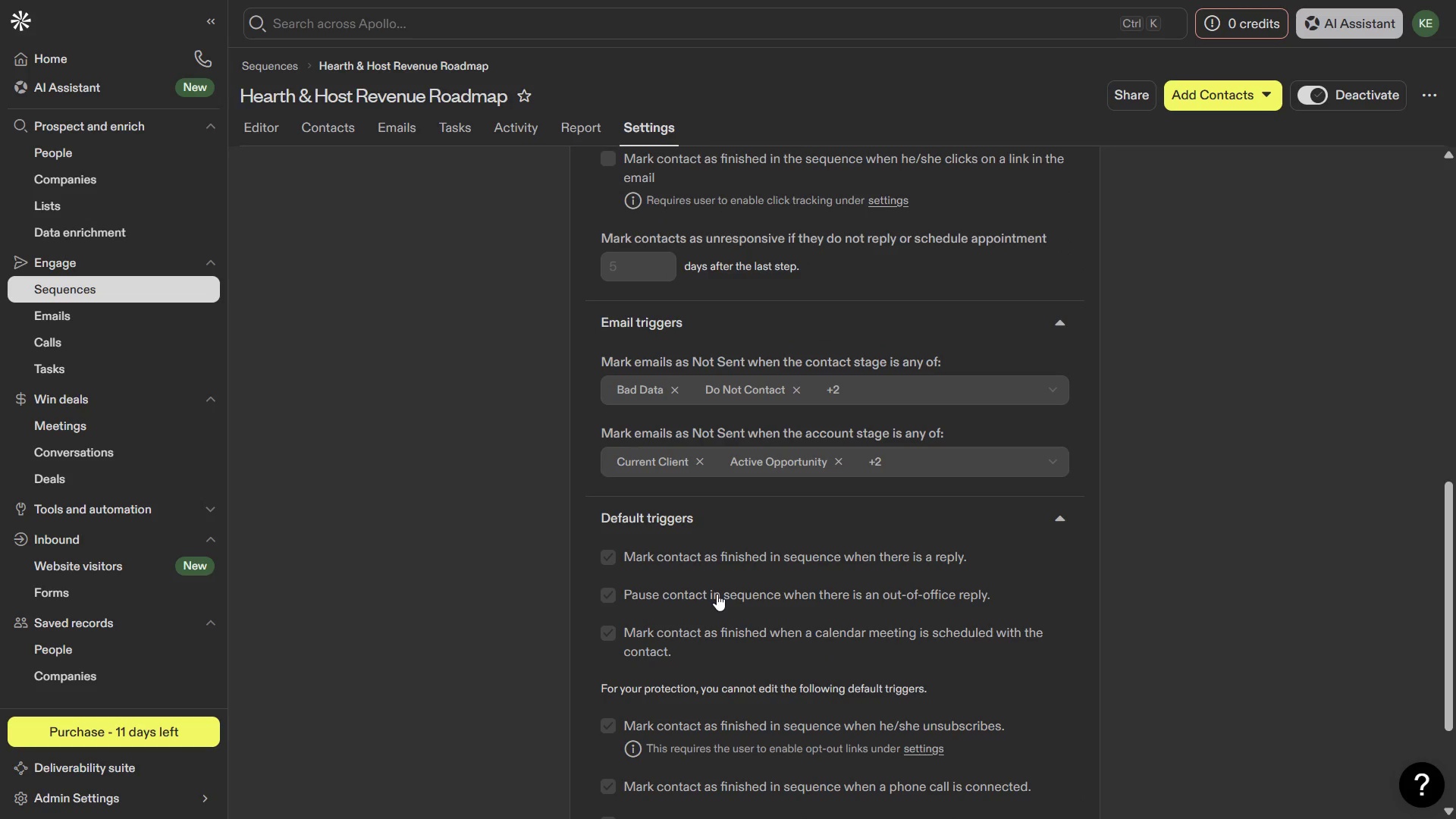 
scroll: coordinate [717, 594], scroll_direction: none, amount: 0.0
 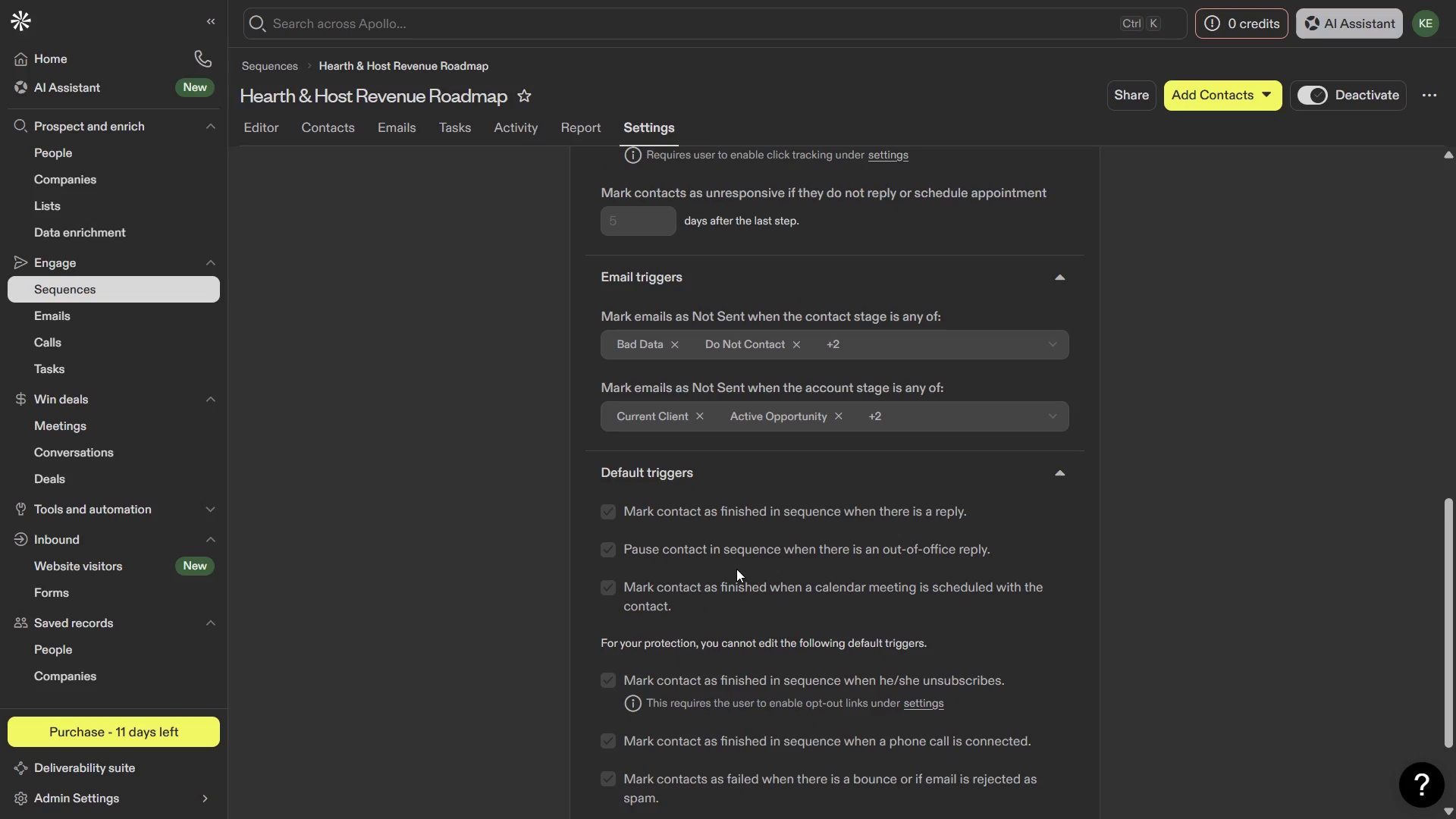 
wait(11.35)
 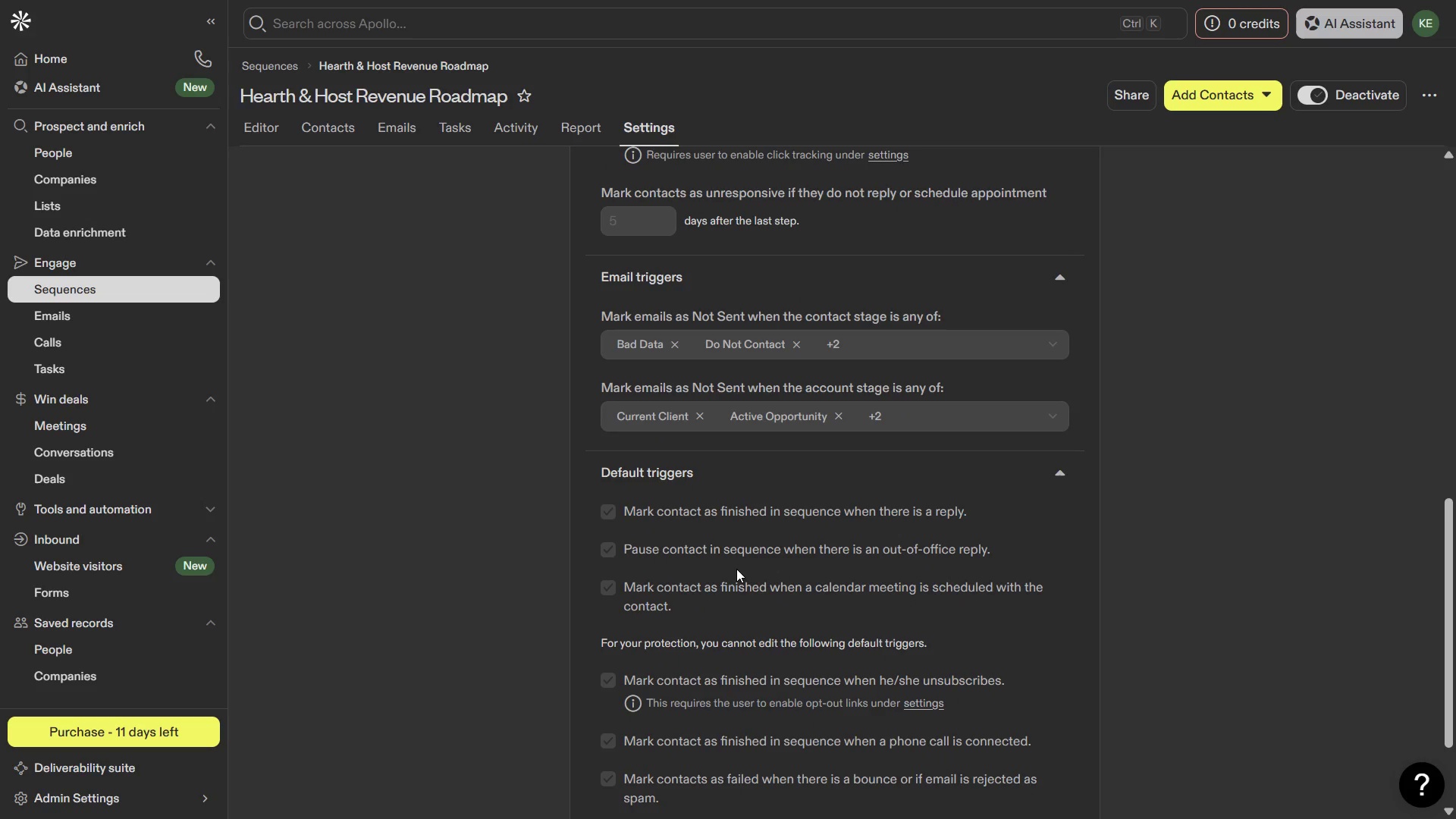 
key(PrintScreen)
 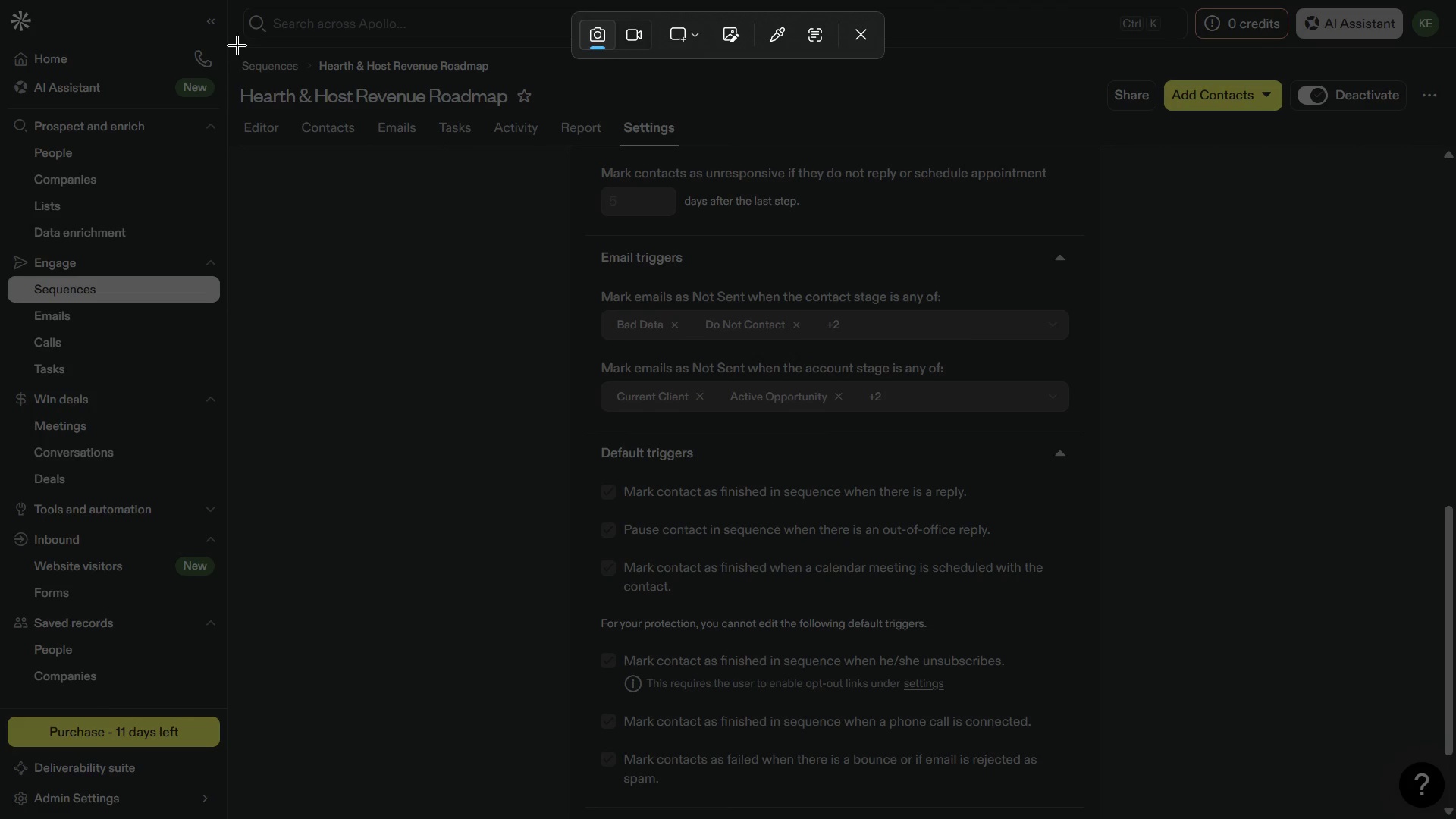 
left_click_drag(start_coordinate=[231, 42], to_coordinate=[1105, 795])
 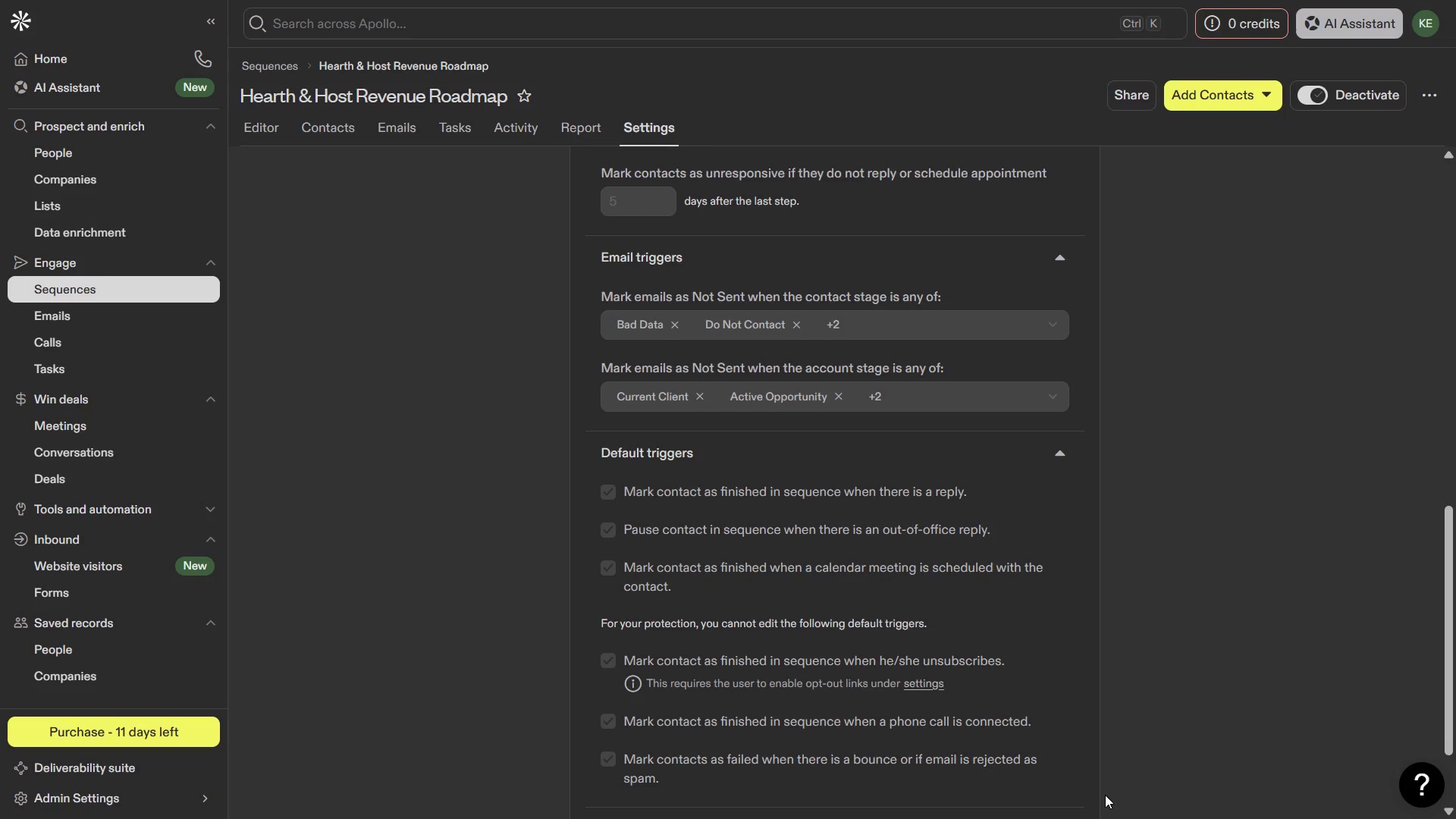 
key(Meta+MetaLeft)
 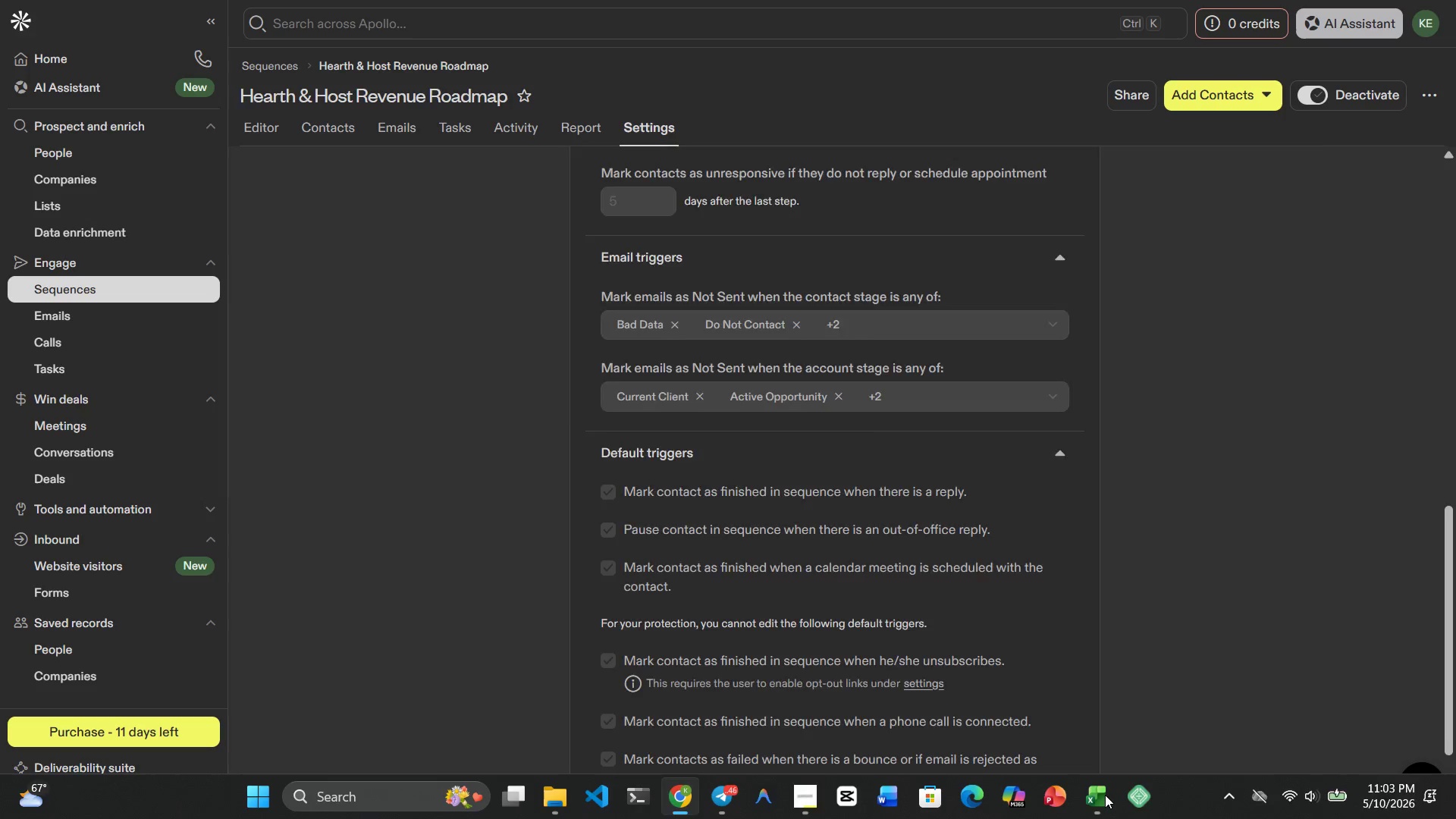 
key(Meta+1)
 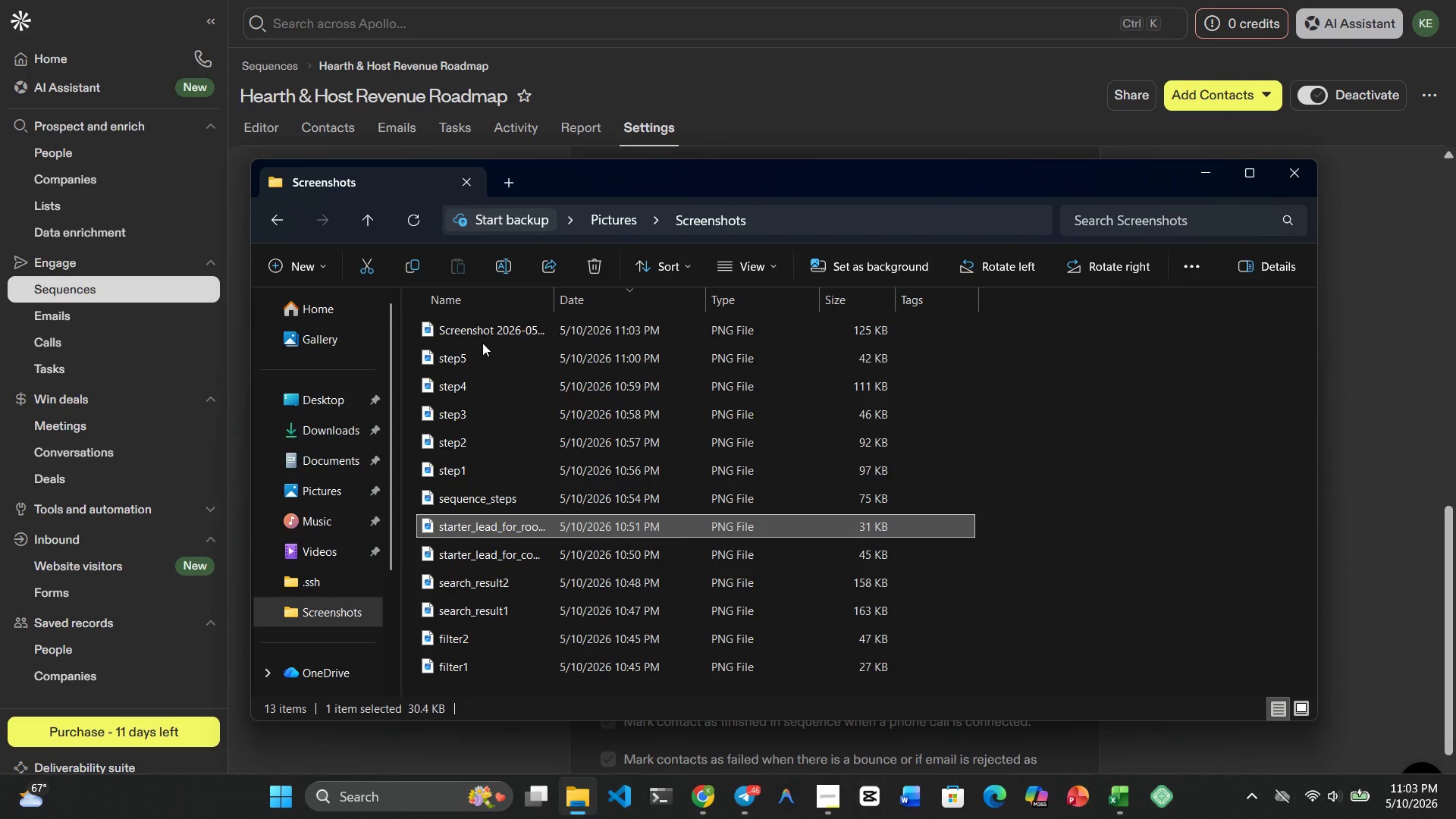 
left_click([481, 330])
 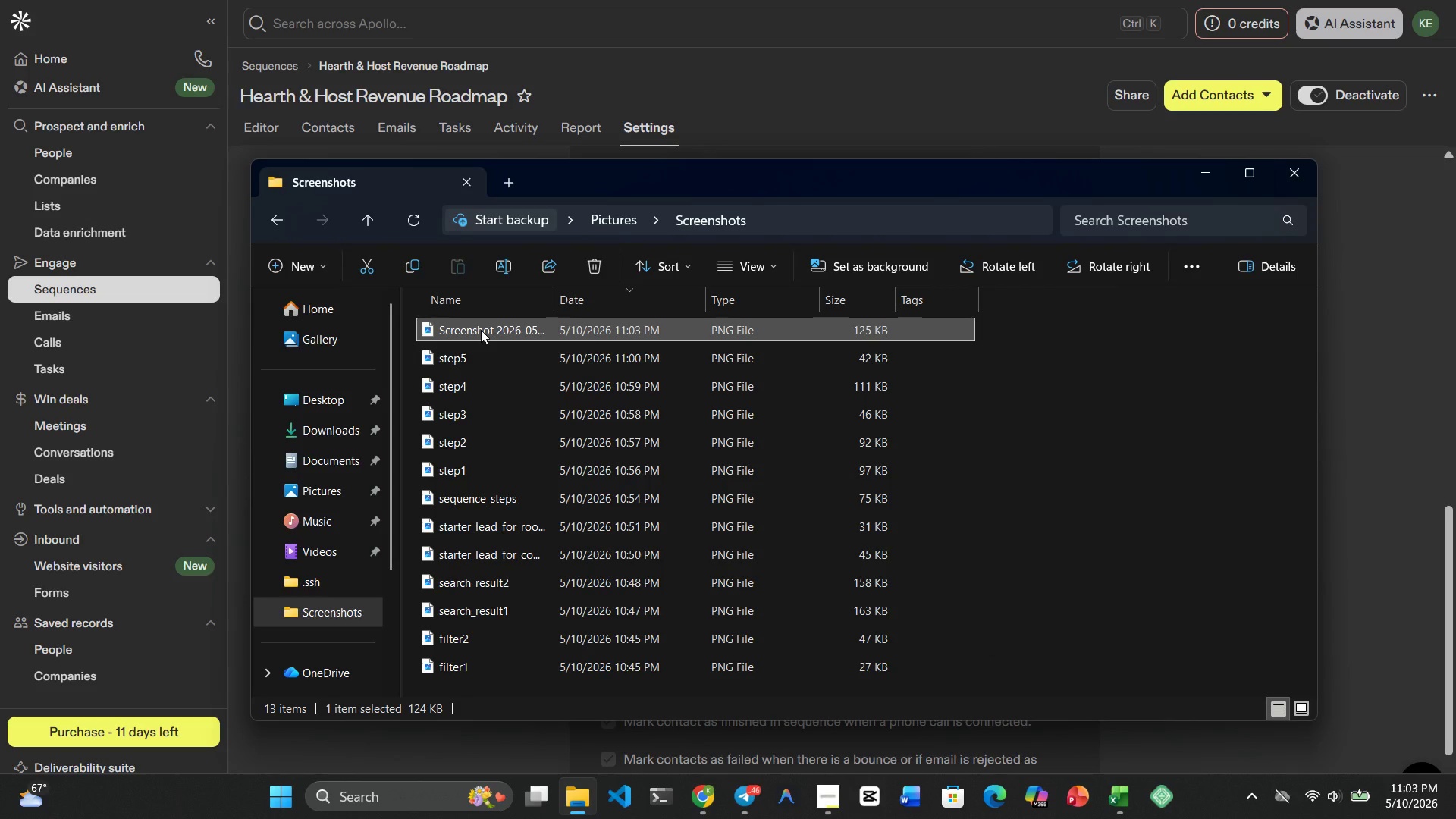 
right_click([481, 330])
 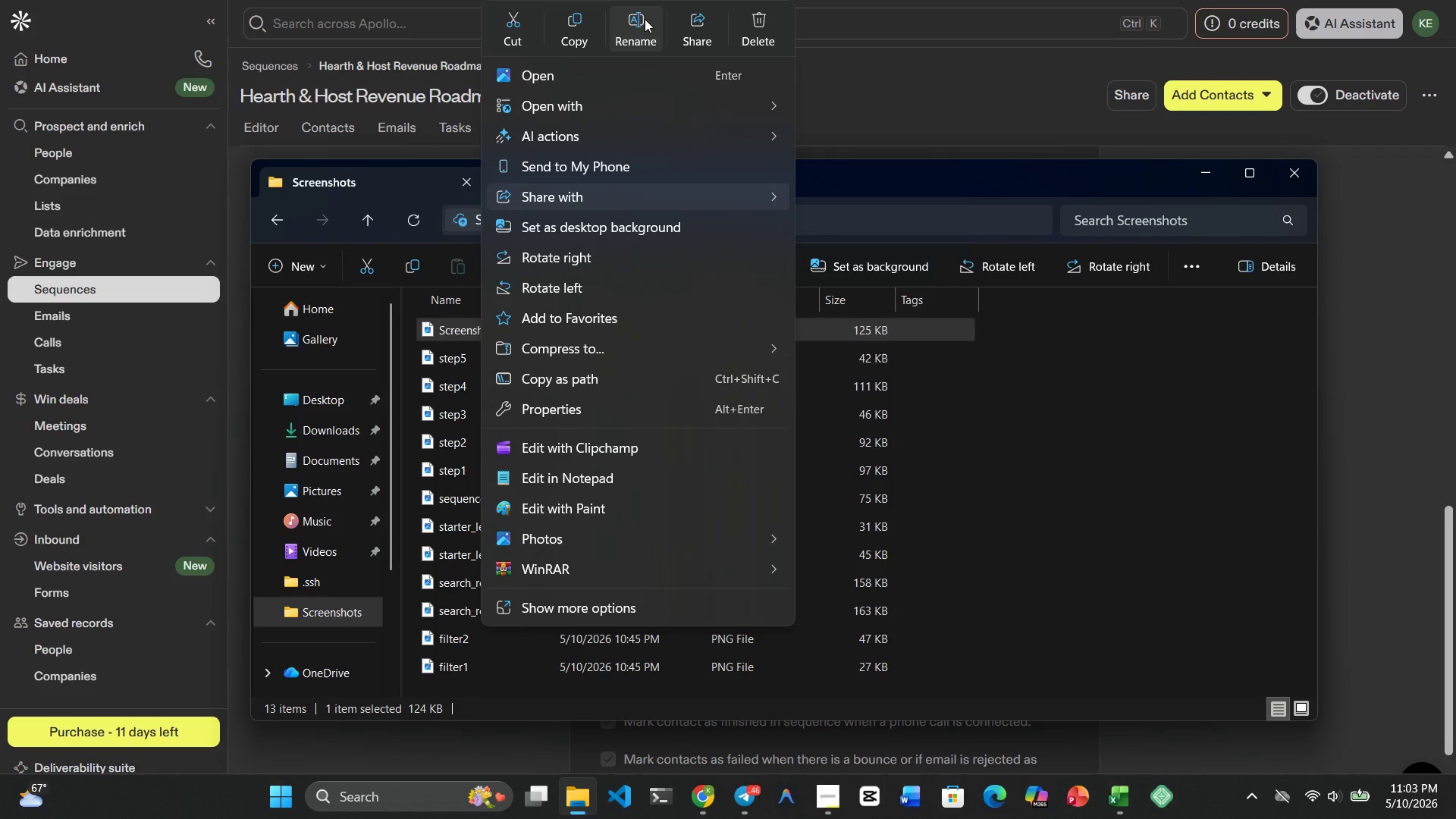 
left_click([635, 29])
 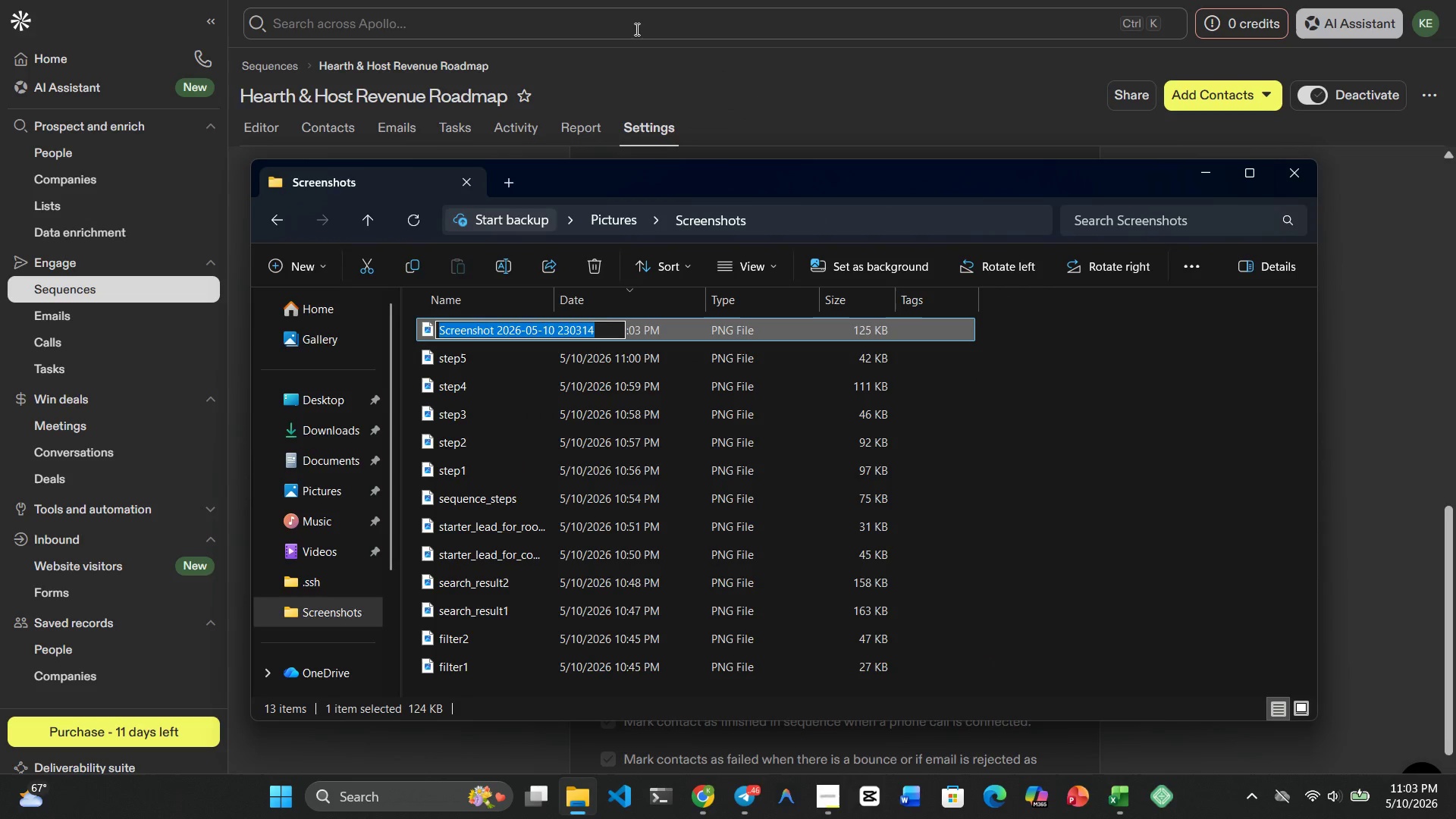 
type(sequence_settinf)
key(Backspace)
type(gs)
 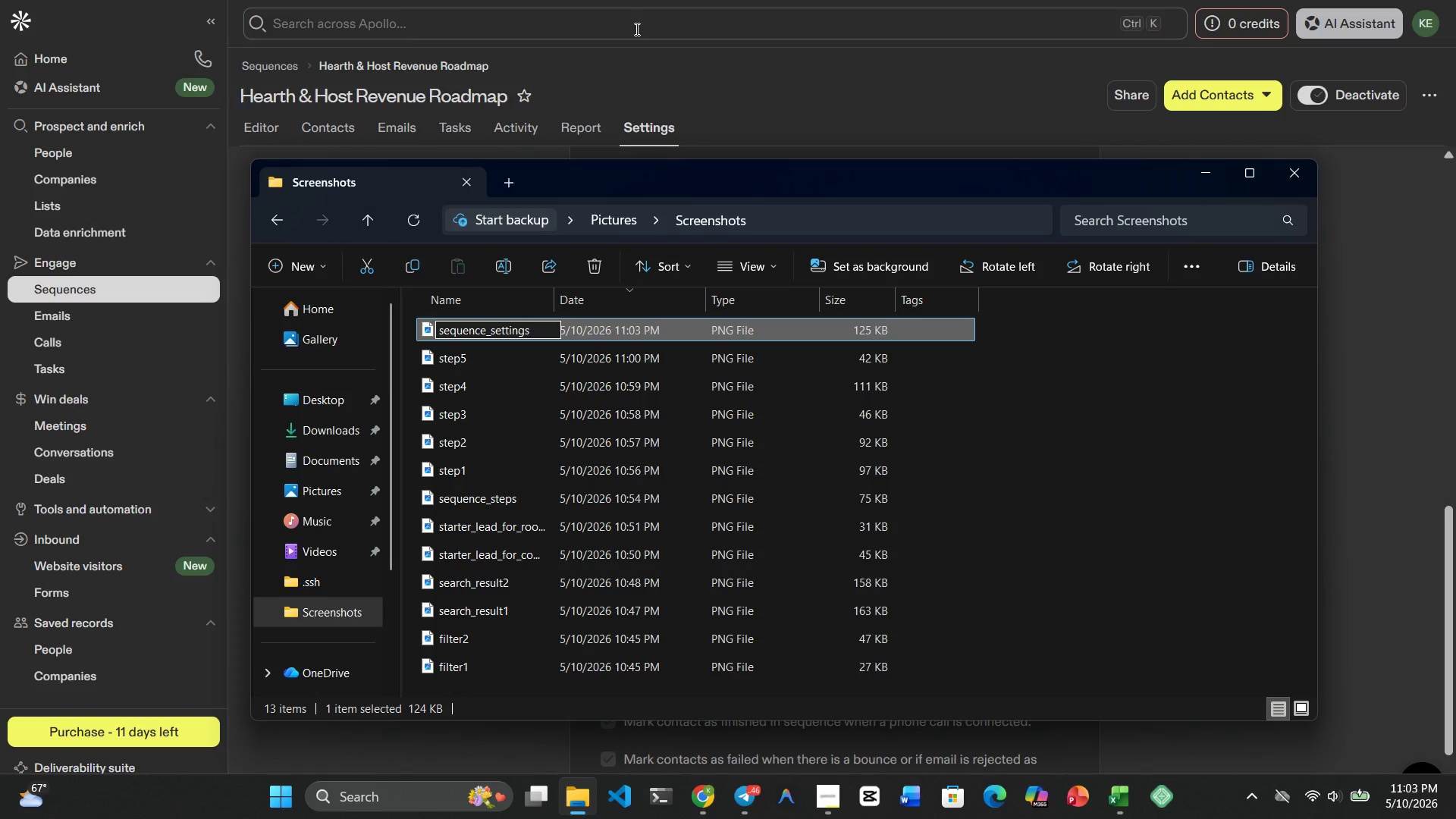 
key(Enter)
 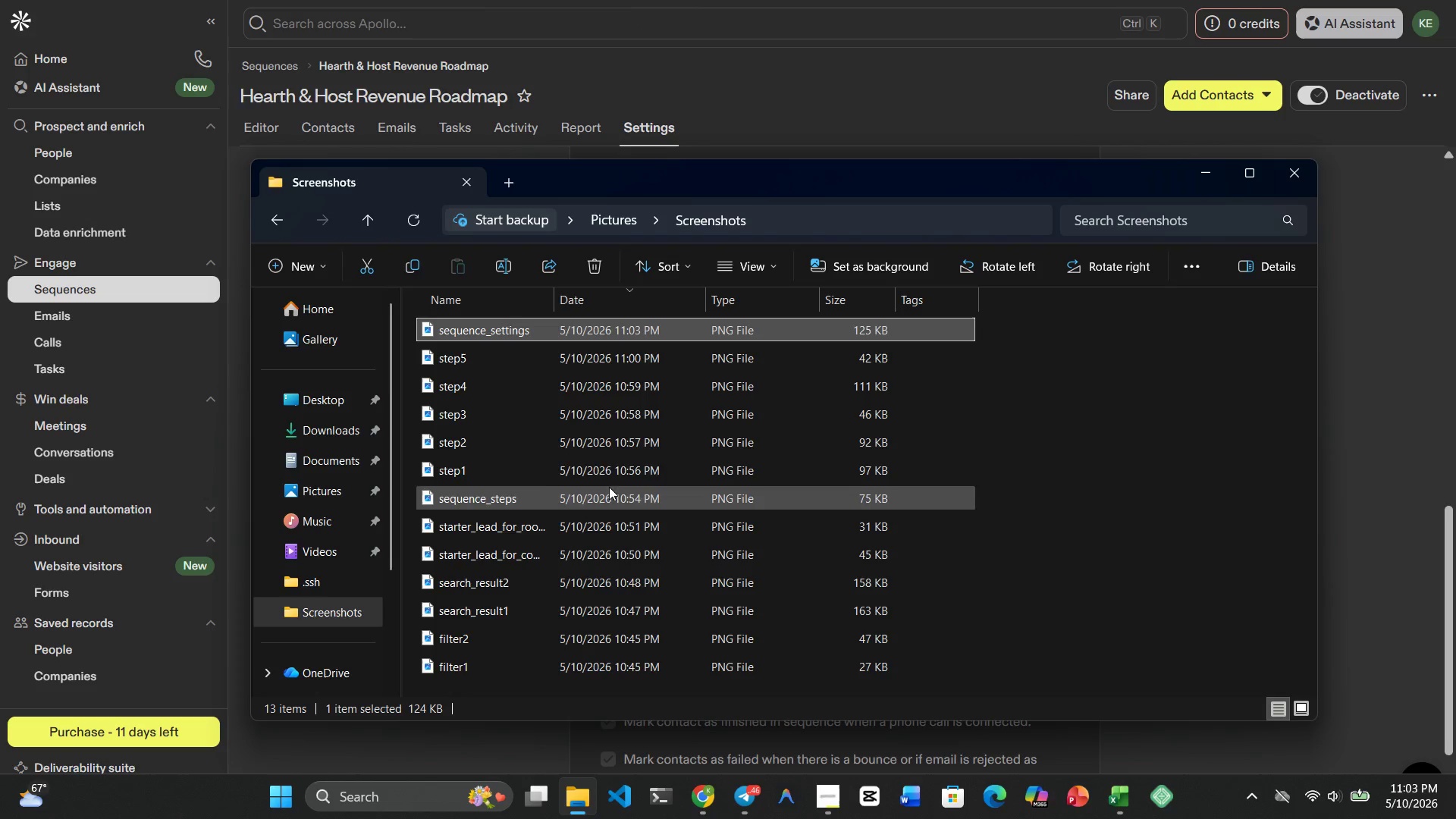 
wait(5.47)
 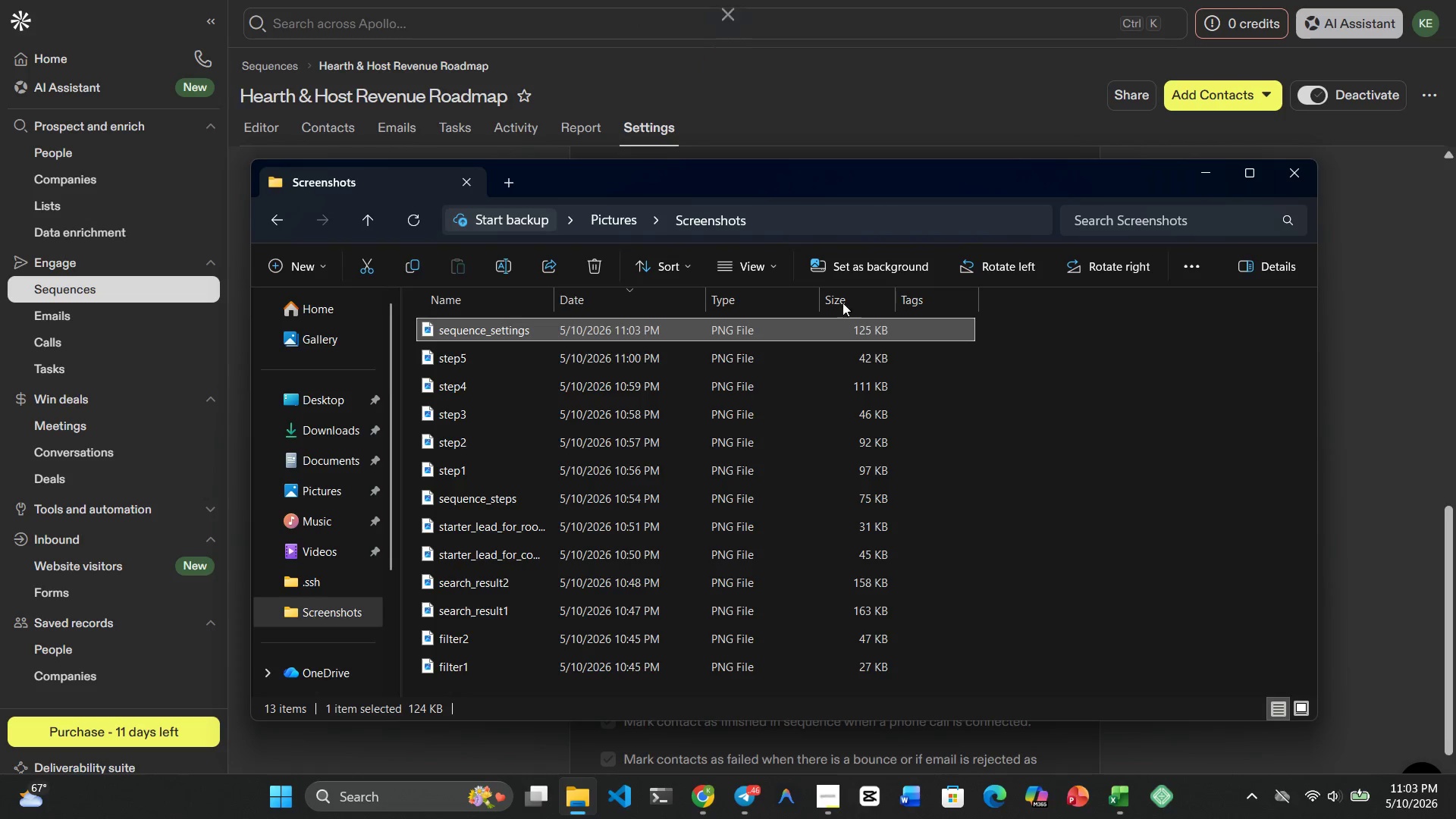 
left_click([500, 363])
 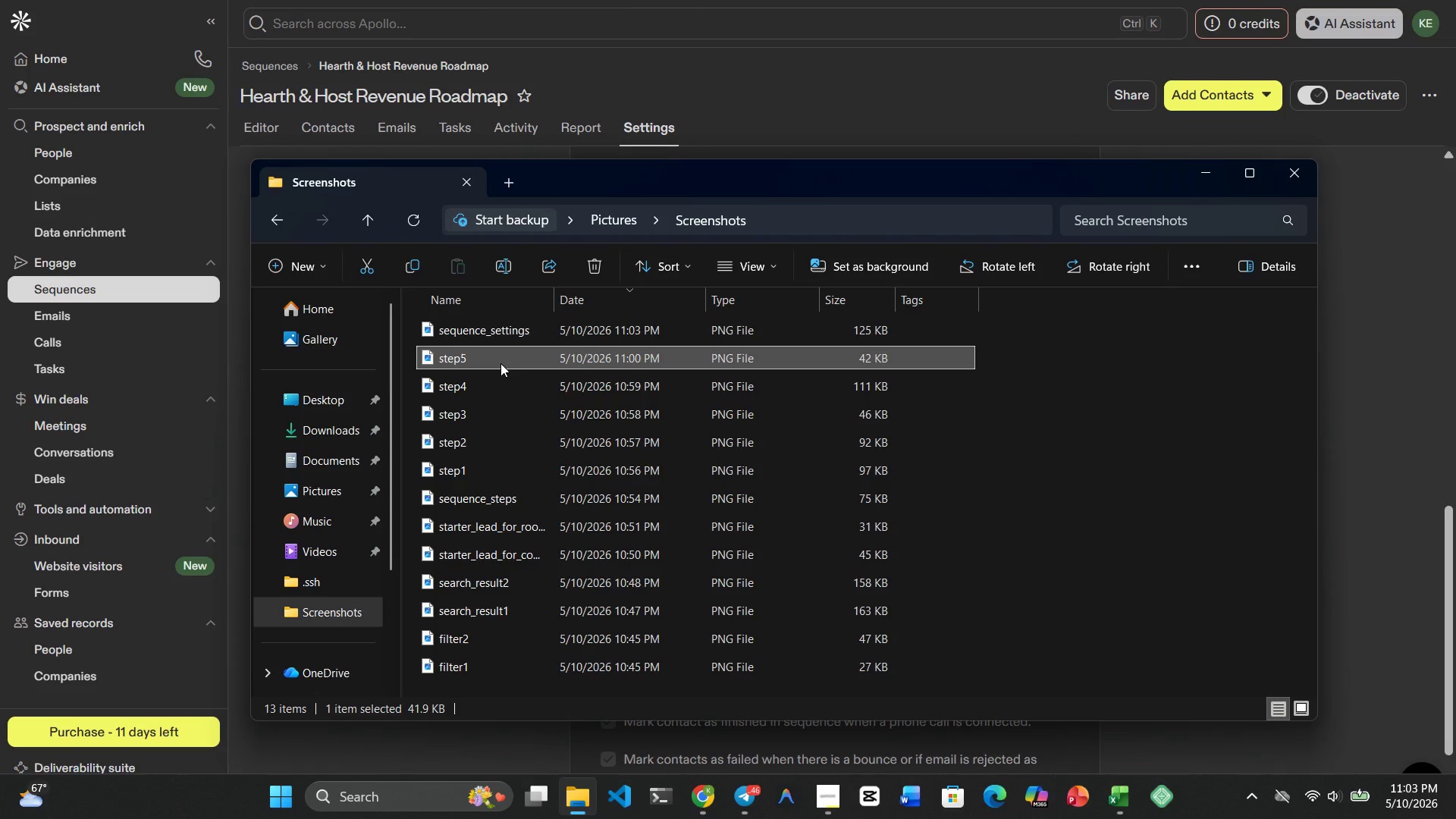 
key(Shift+ArrowDown)
 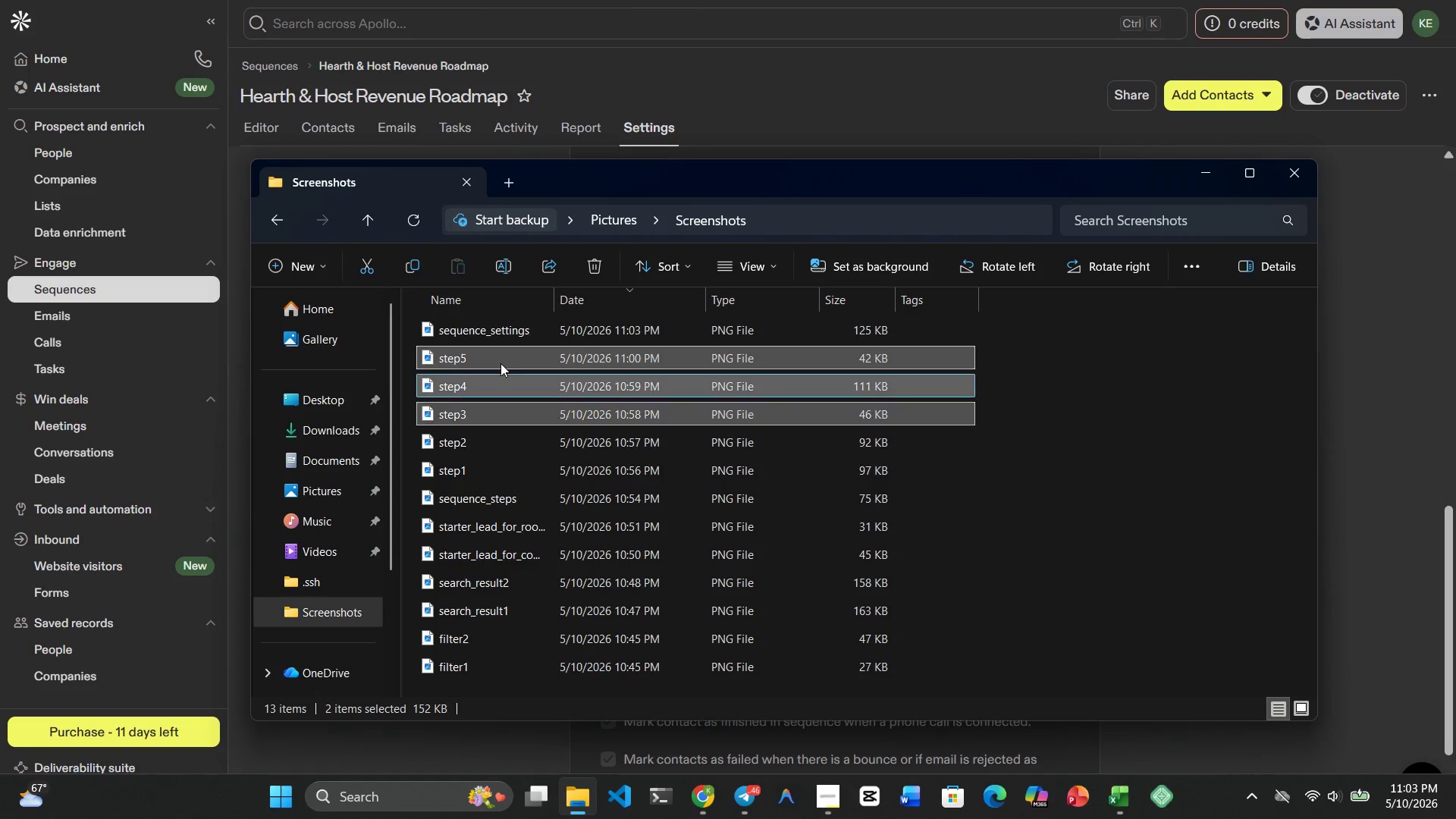 
key(Shift+ArrowDown)
 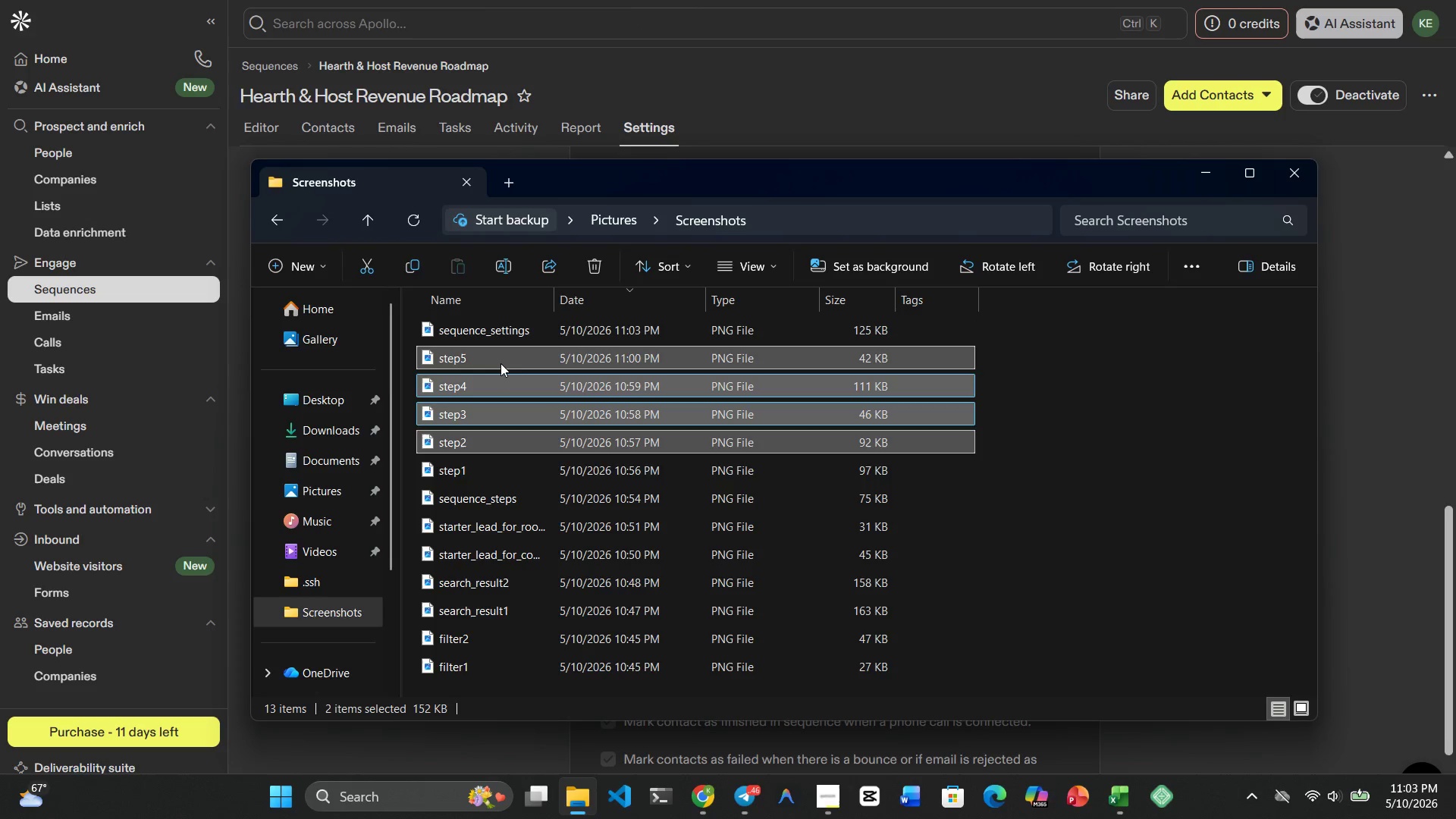 
key(Shift+ArrowDown)
 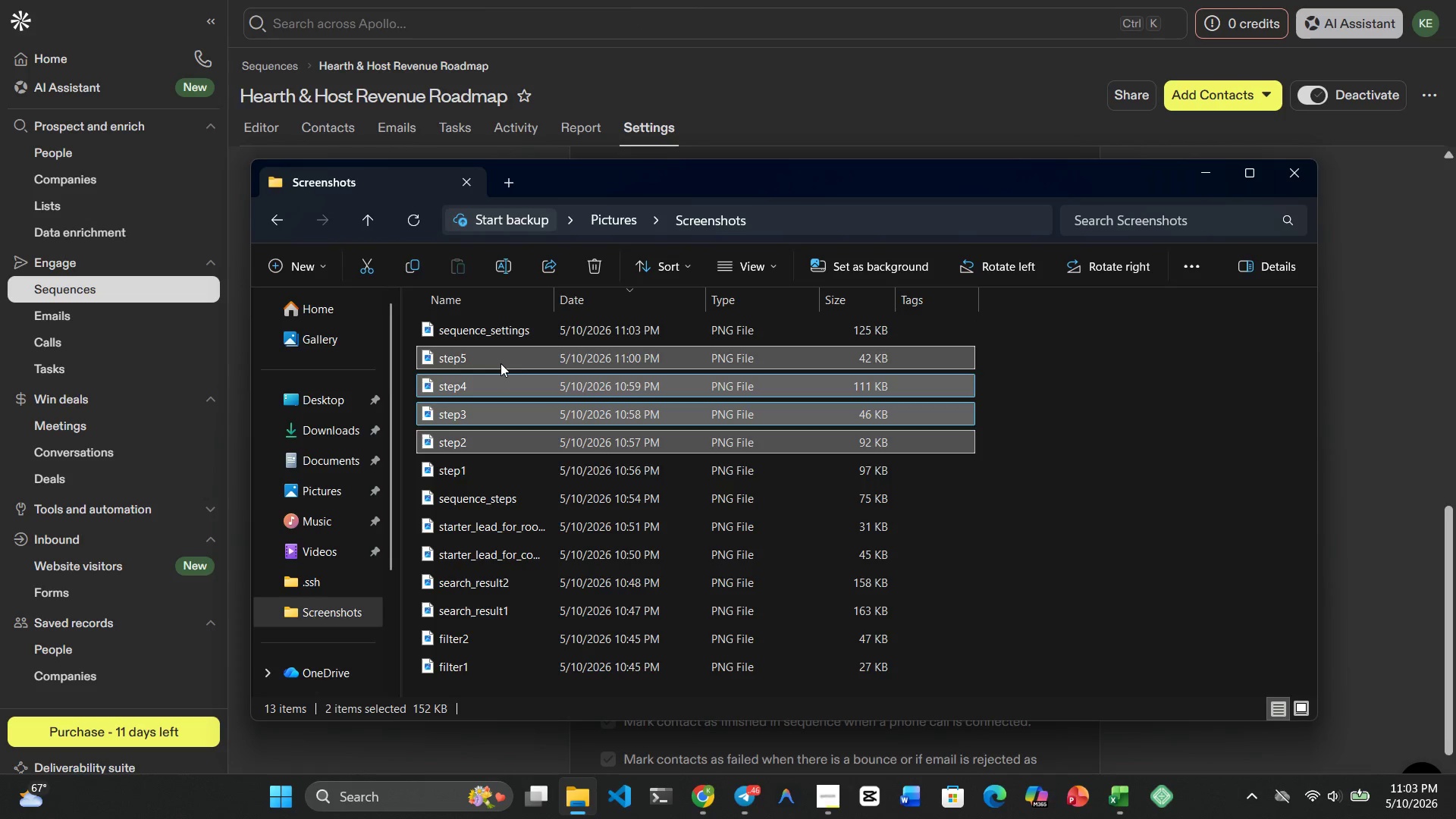 
key(Shift+ArrowDown)
 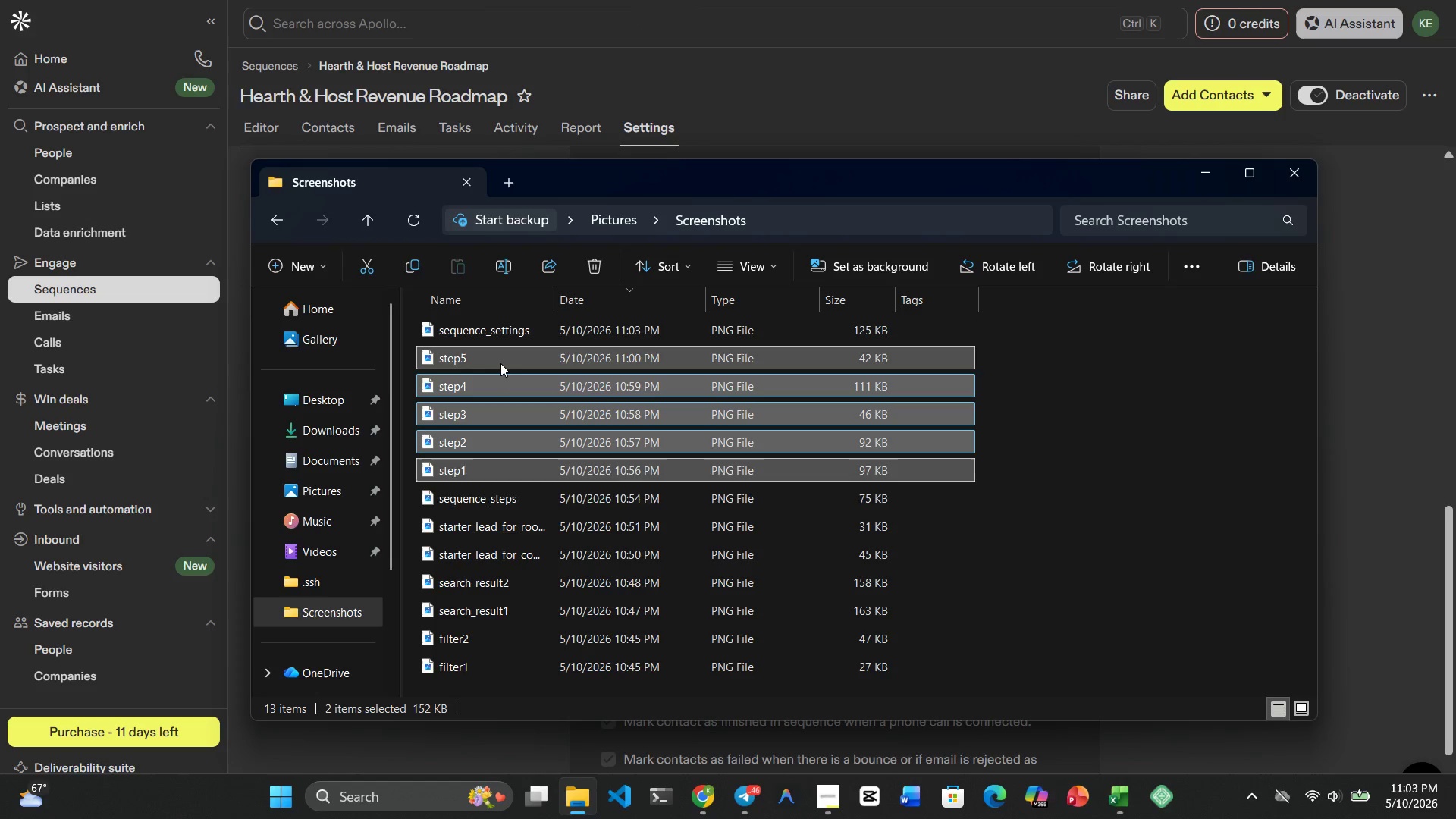 
key(Shift+ArrowDown)
 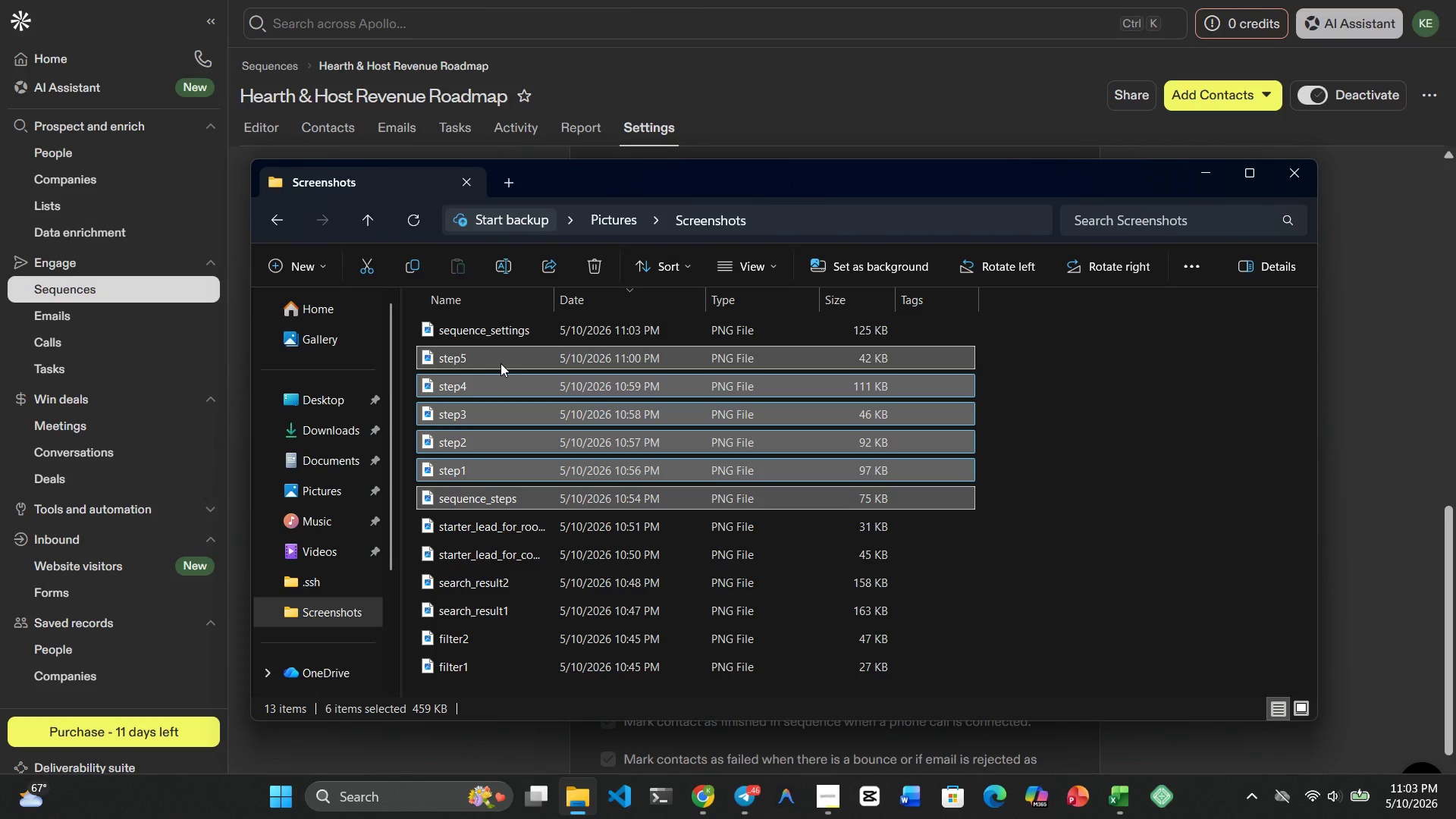 
key(Shift+ArrowUp)
 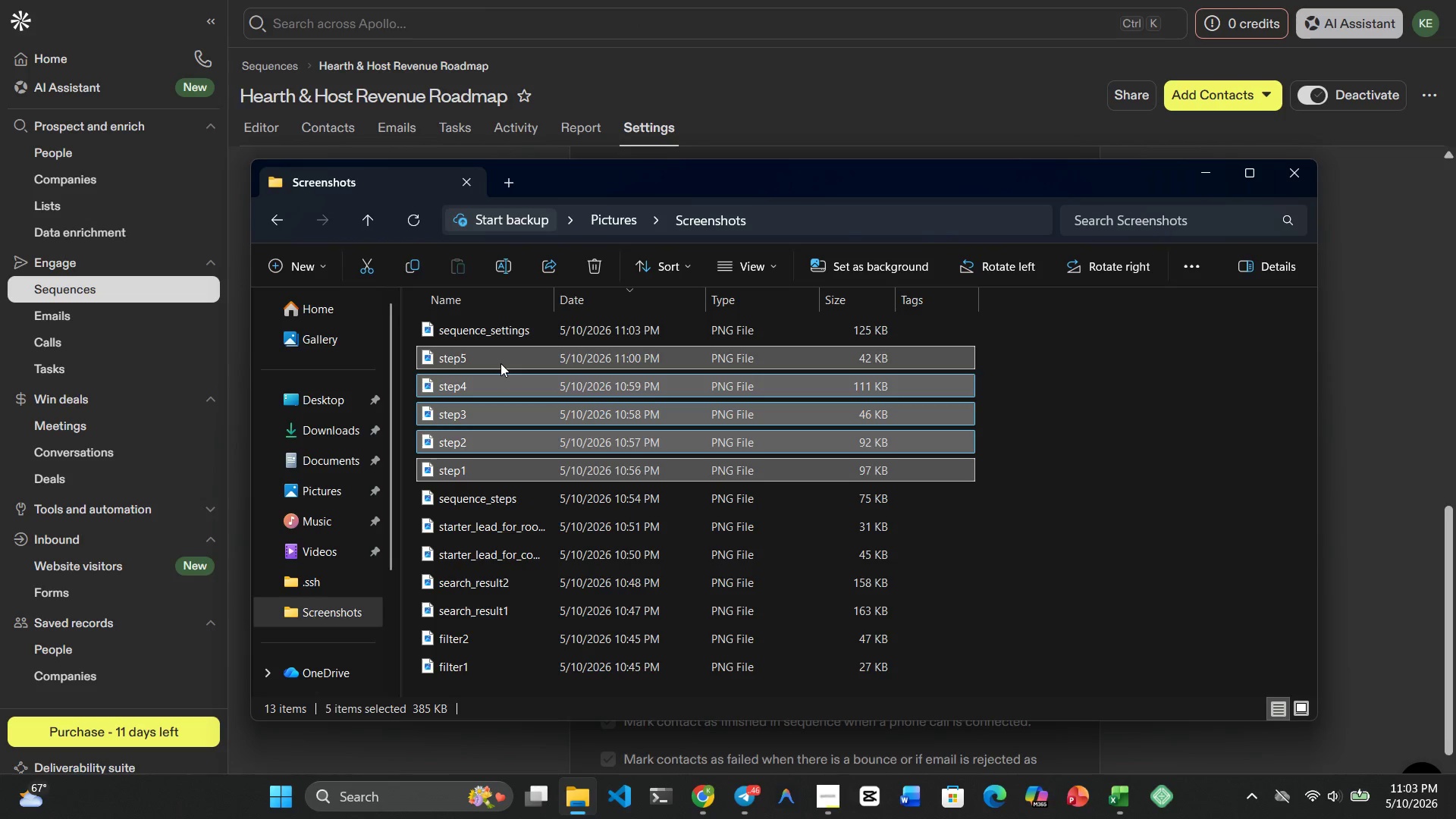 
right_click([500, 363])
 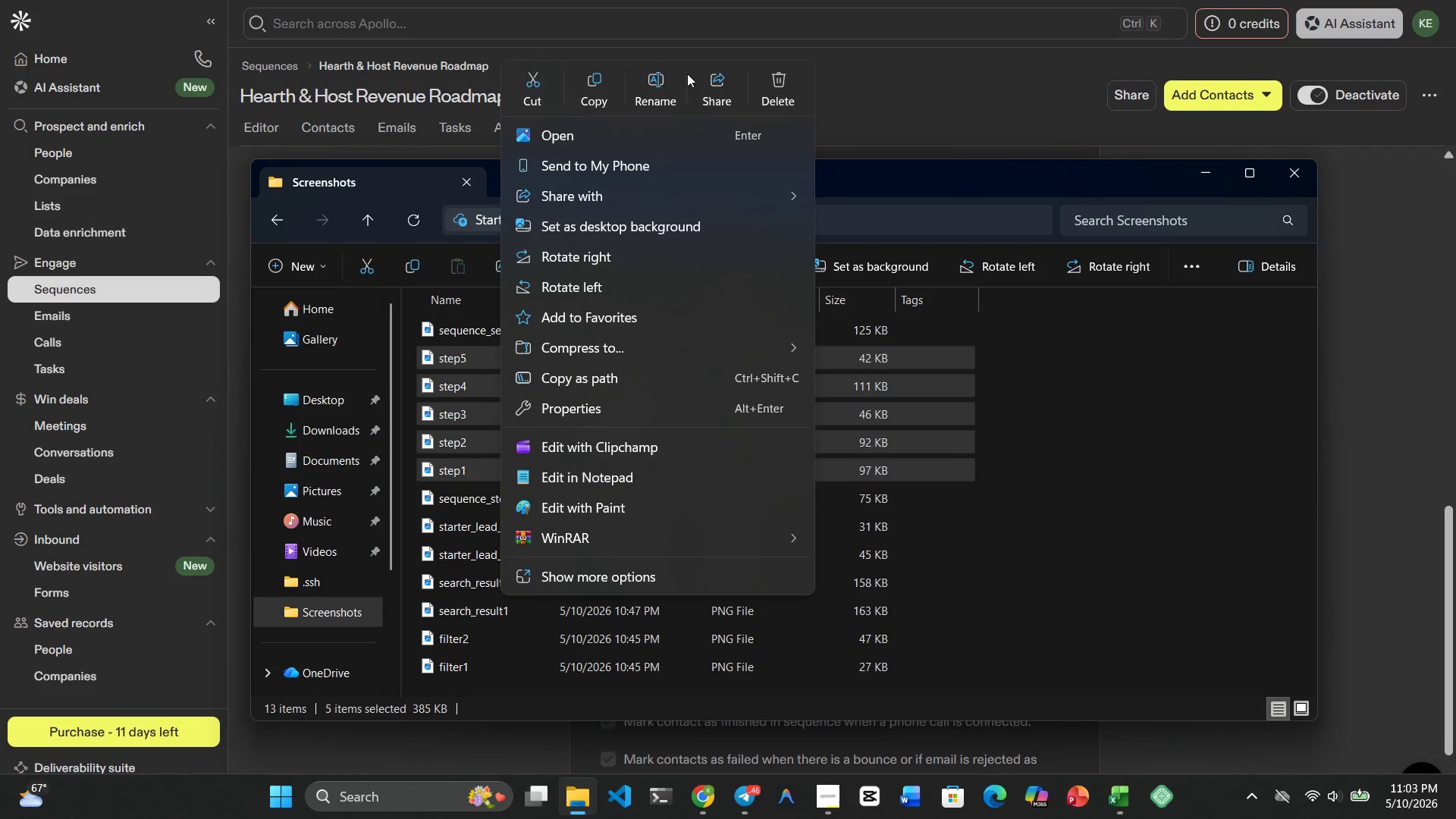 
left_click([673, 82])
 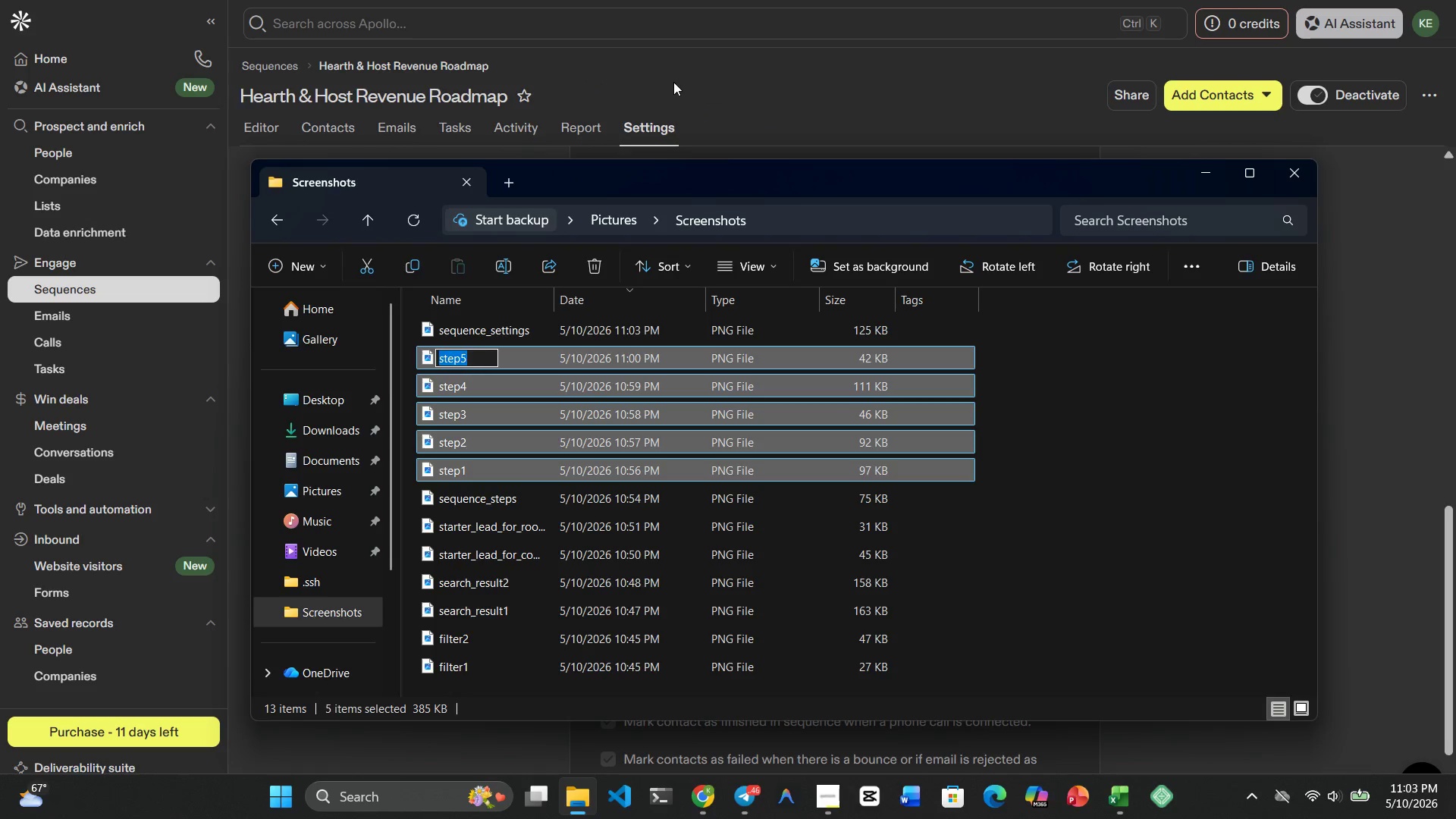 
type(emia)
key(Backspace)
key(Backspace)
type(ail_tempa)
key(Backspace)
 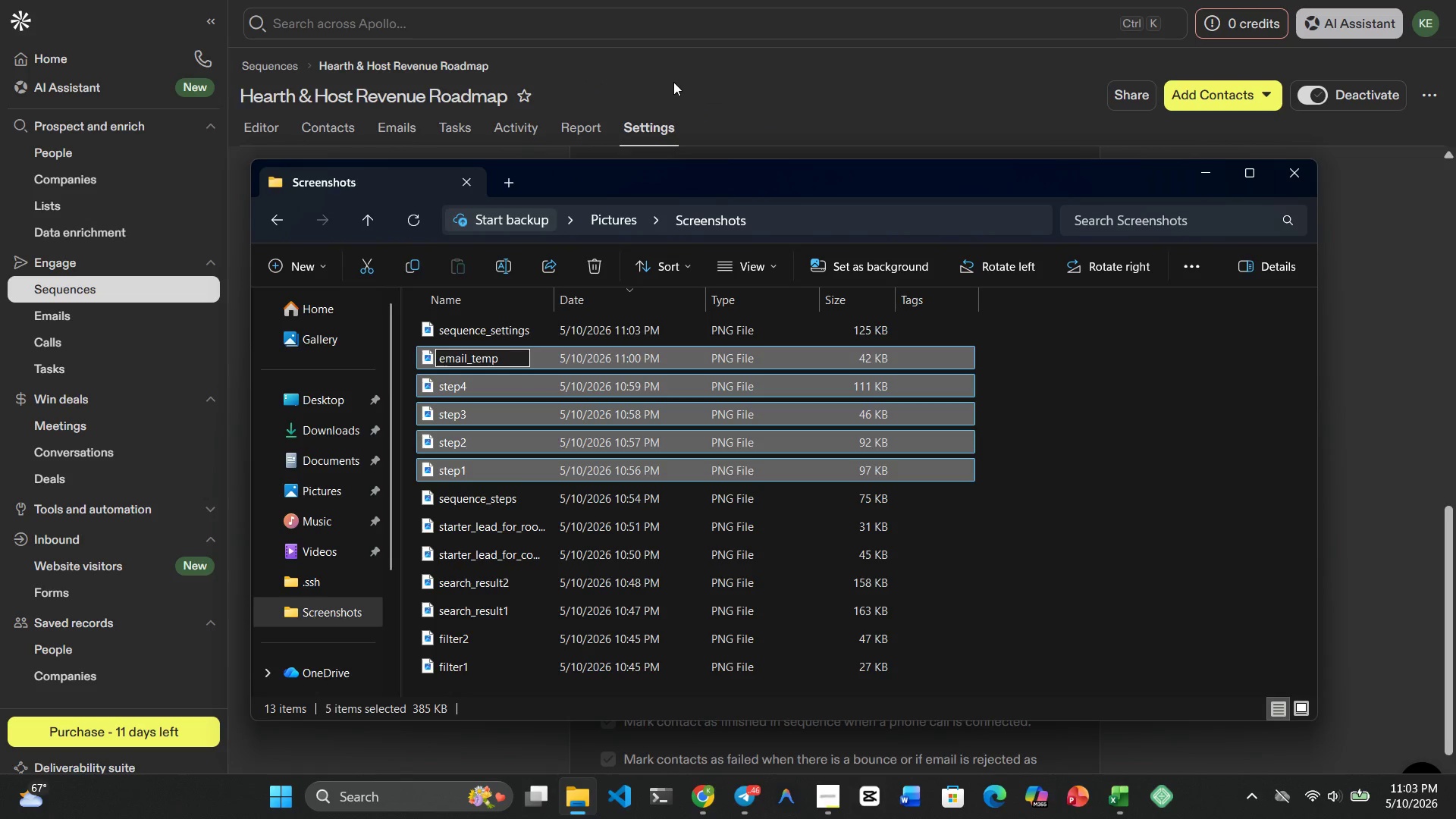 
type(lates)
 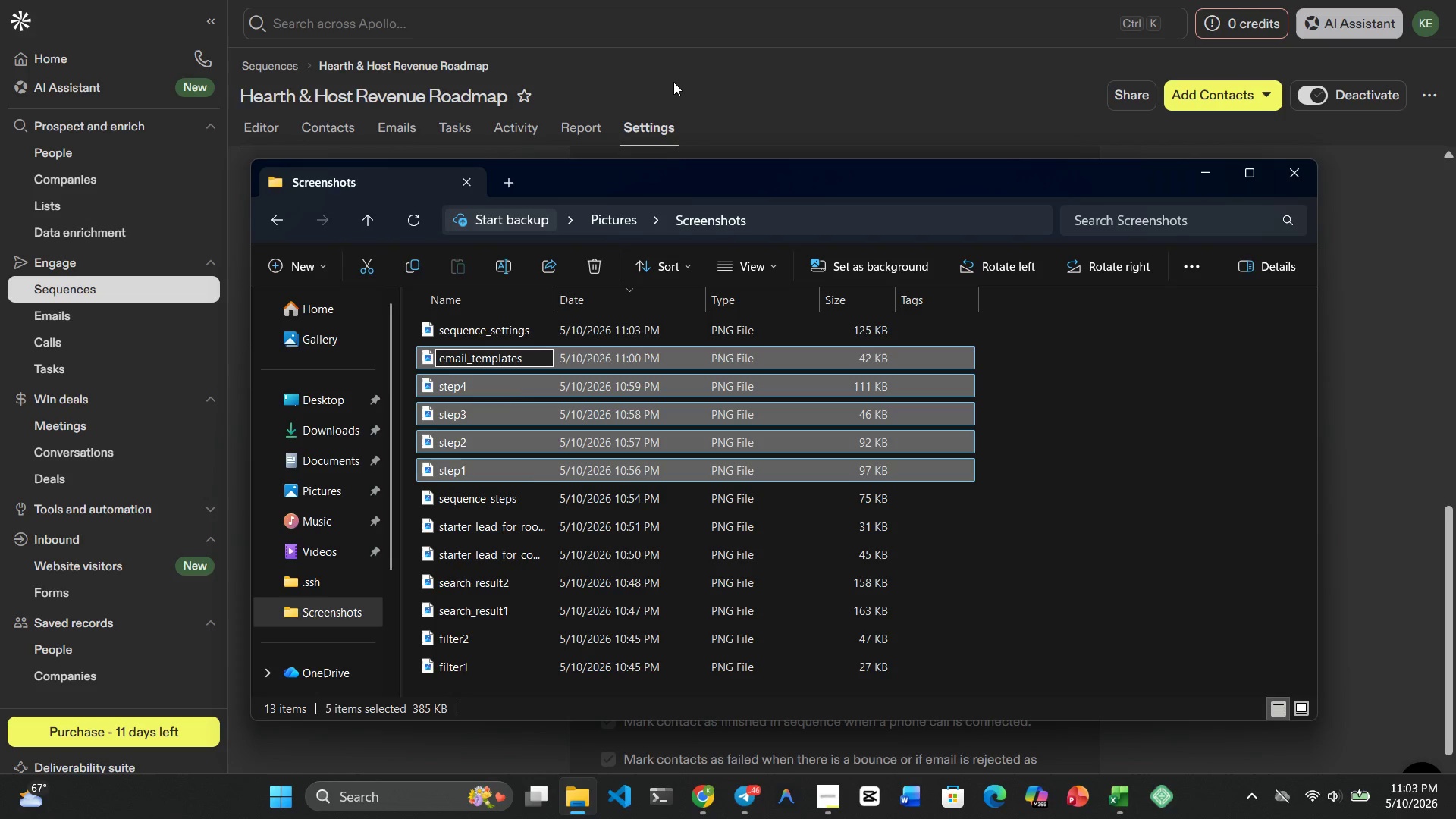 
key(Enter)
 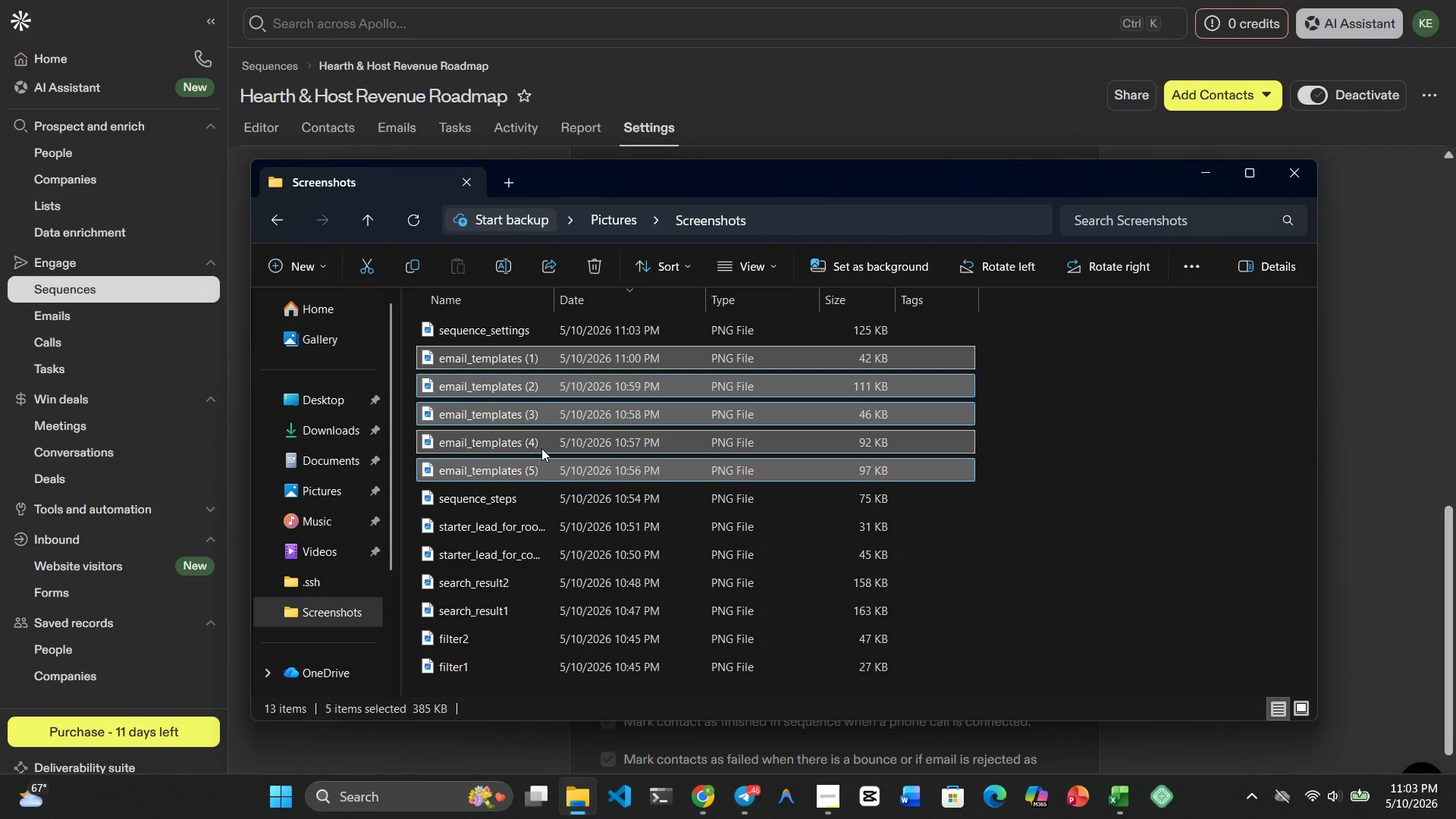 
hold_key(key=ControlRight, duration=1.11)